 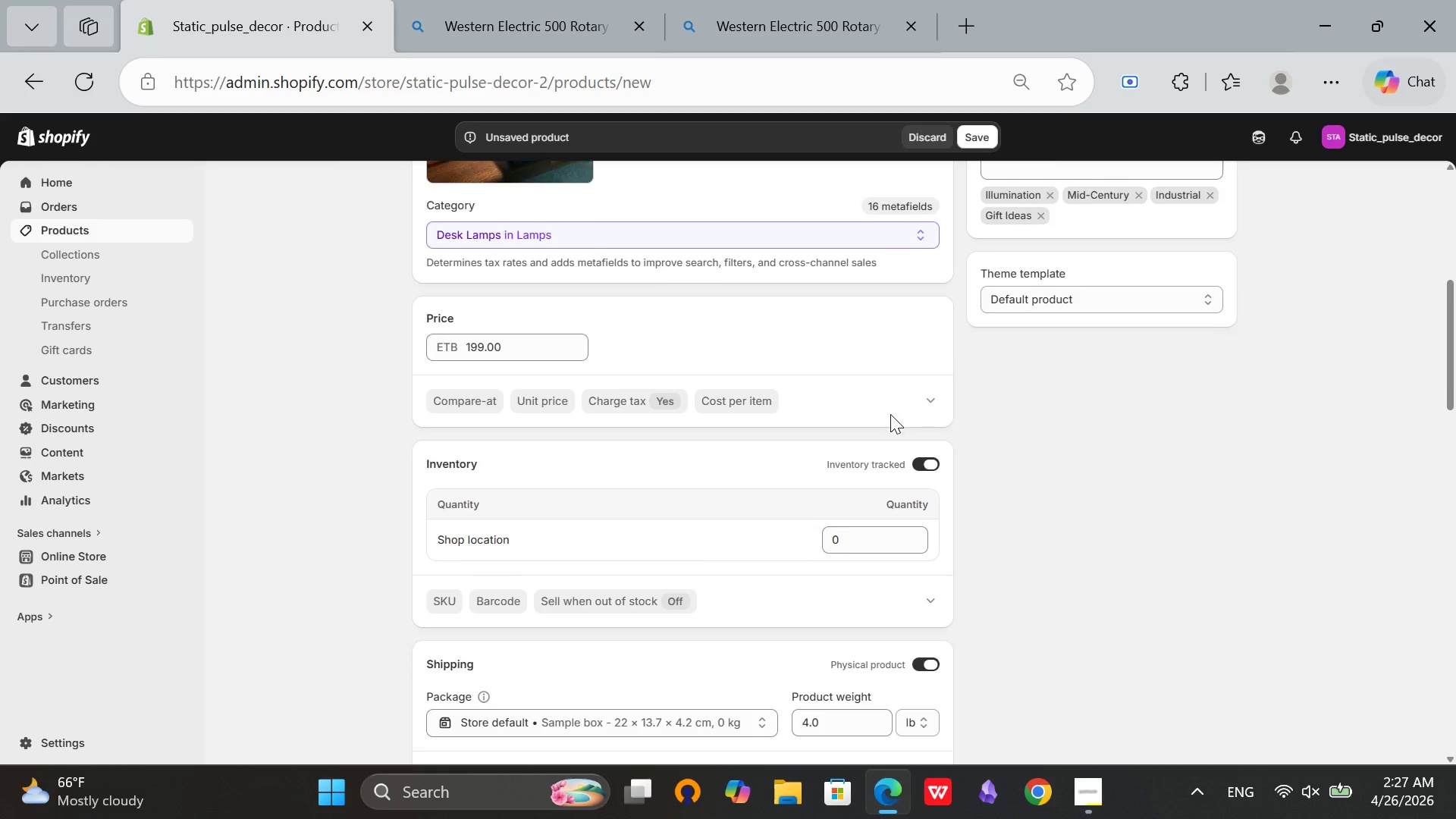 
scroll: coordinate [822, 524], scroll_direction: up, amount: 2.0
 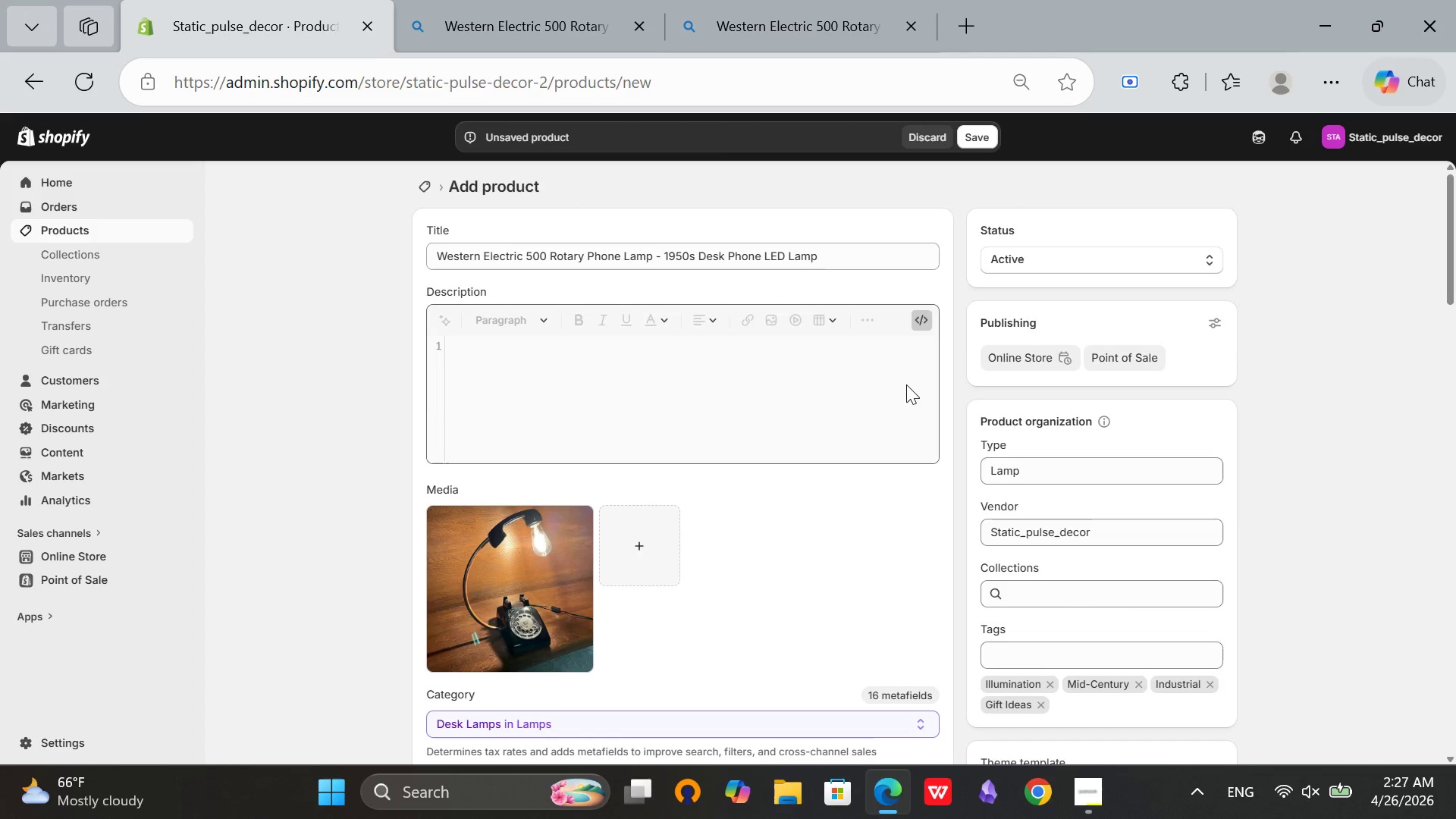 
left_click([627, 383])
 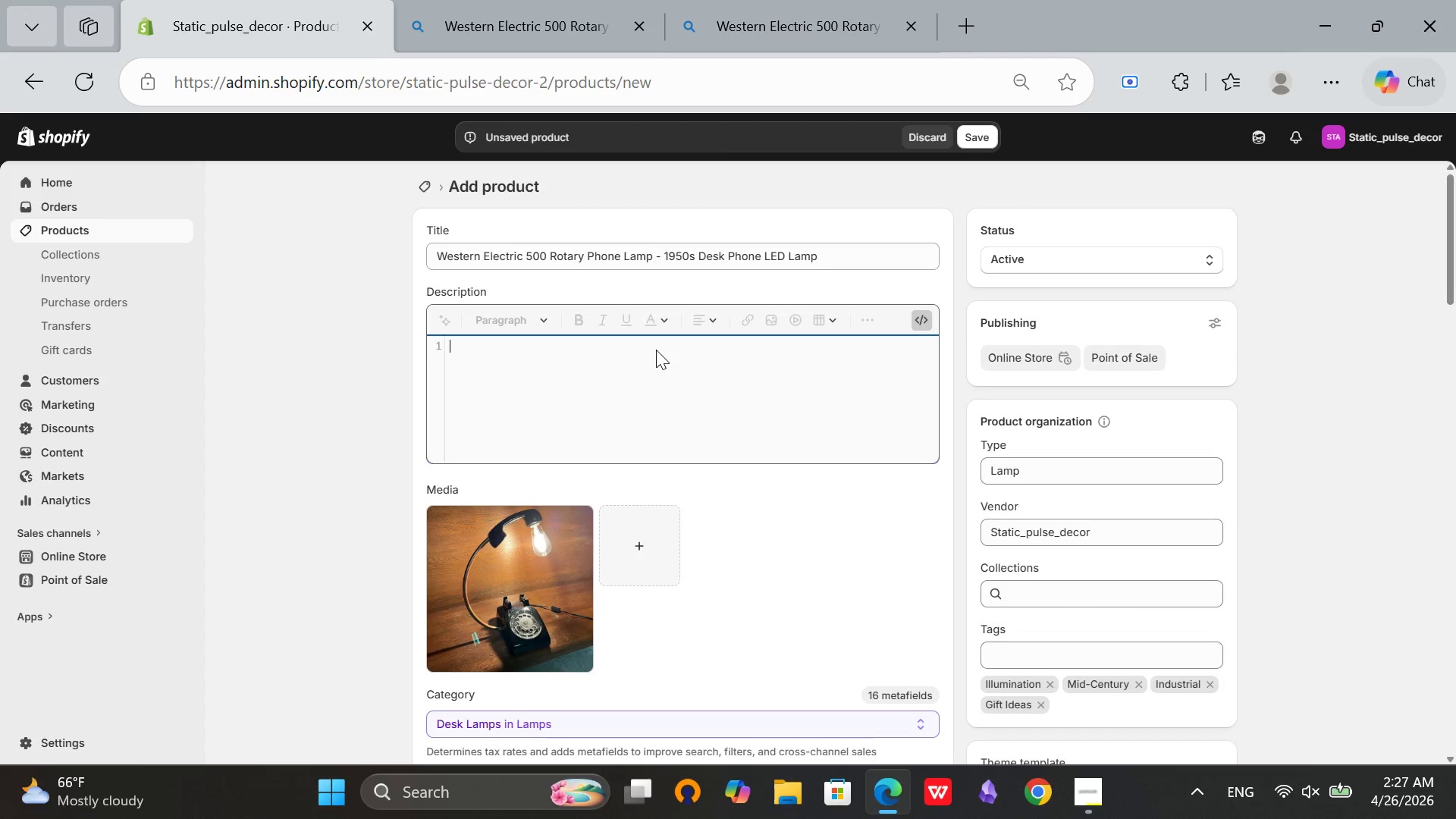 
type(<h2)
 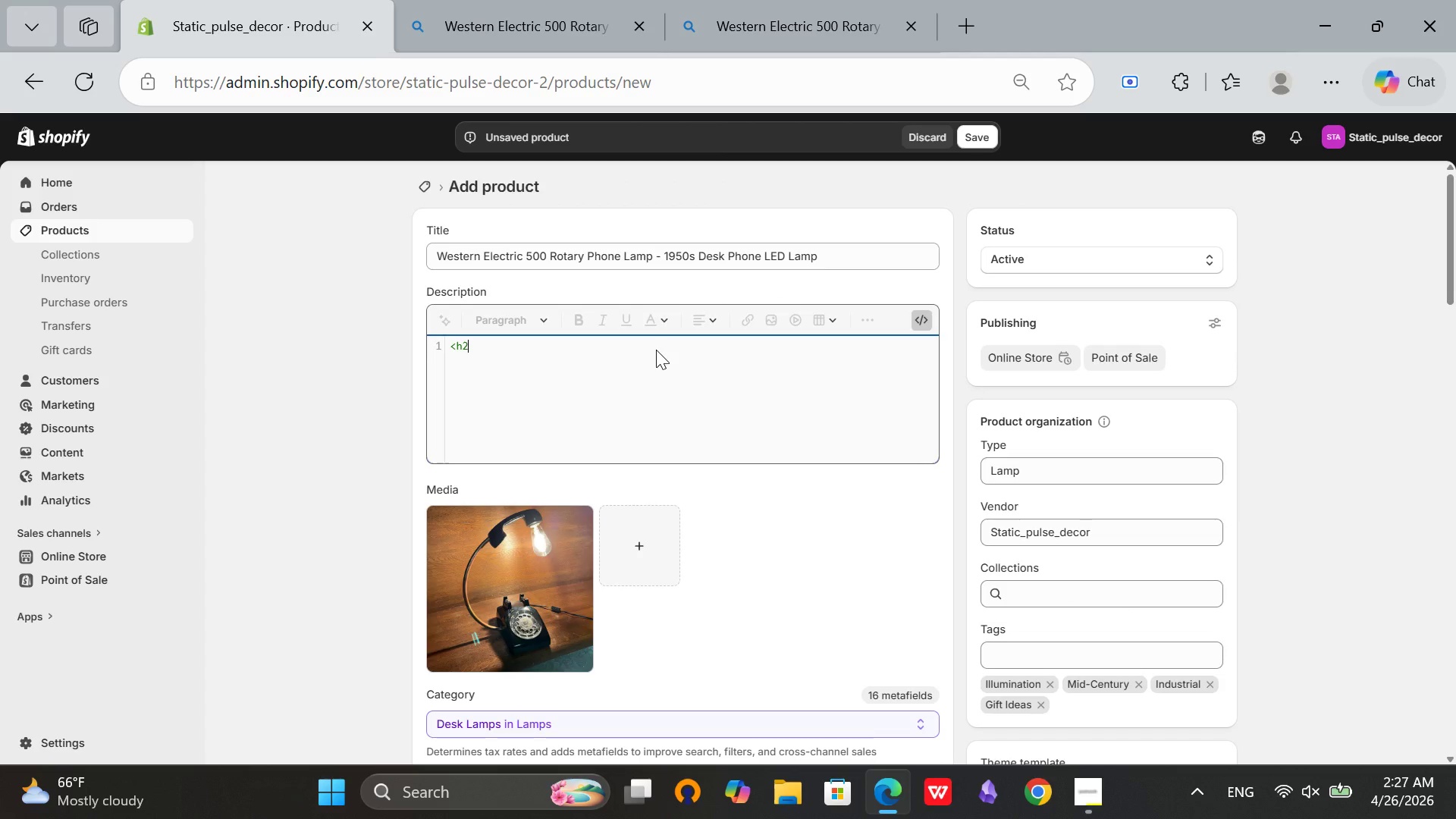 
key(ArrowUp)
 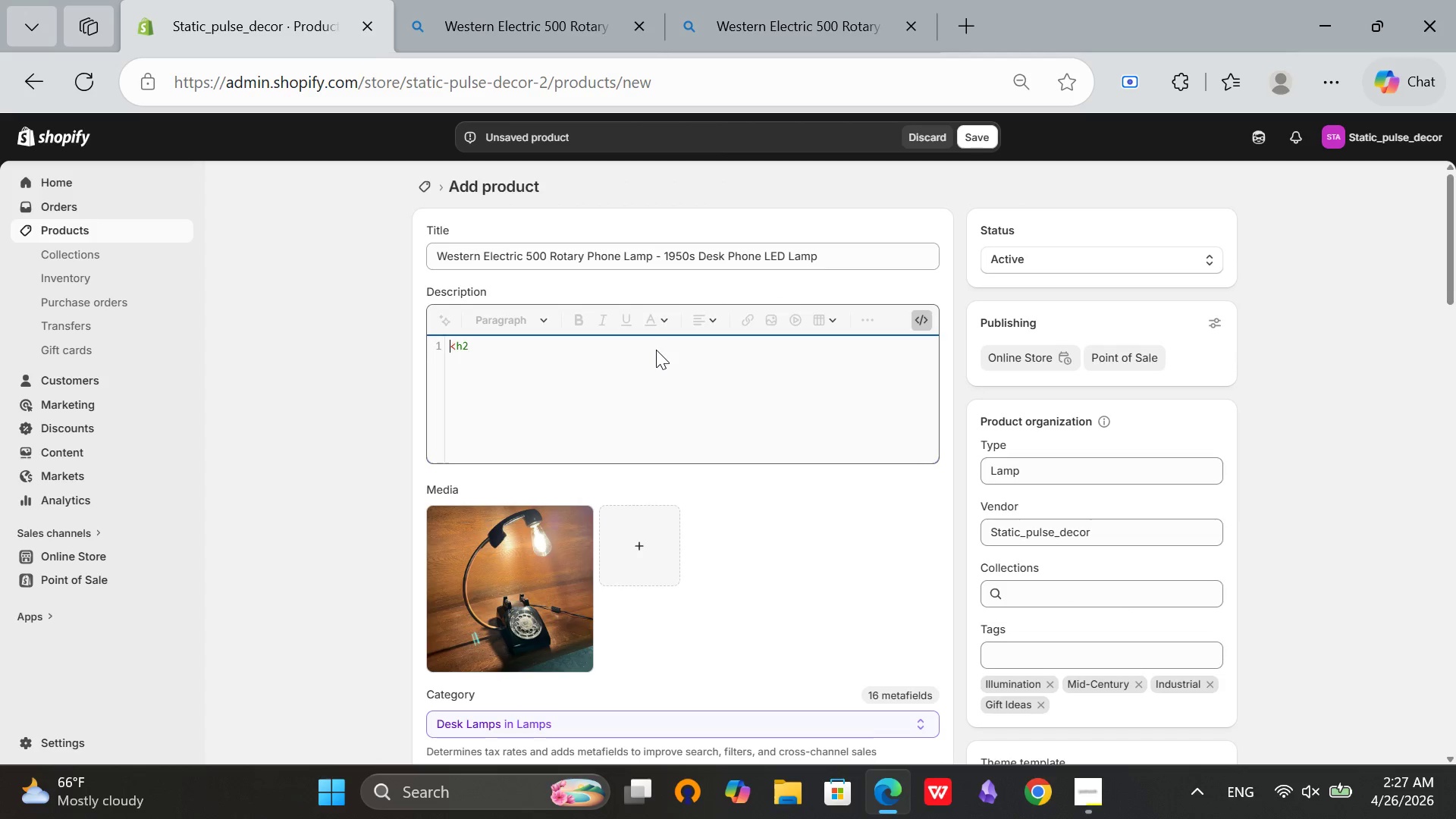 
key(Period)
 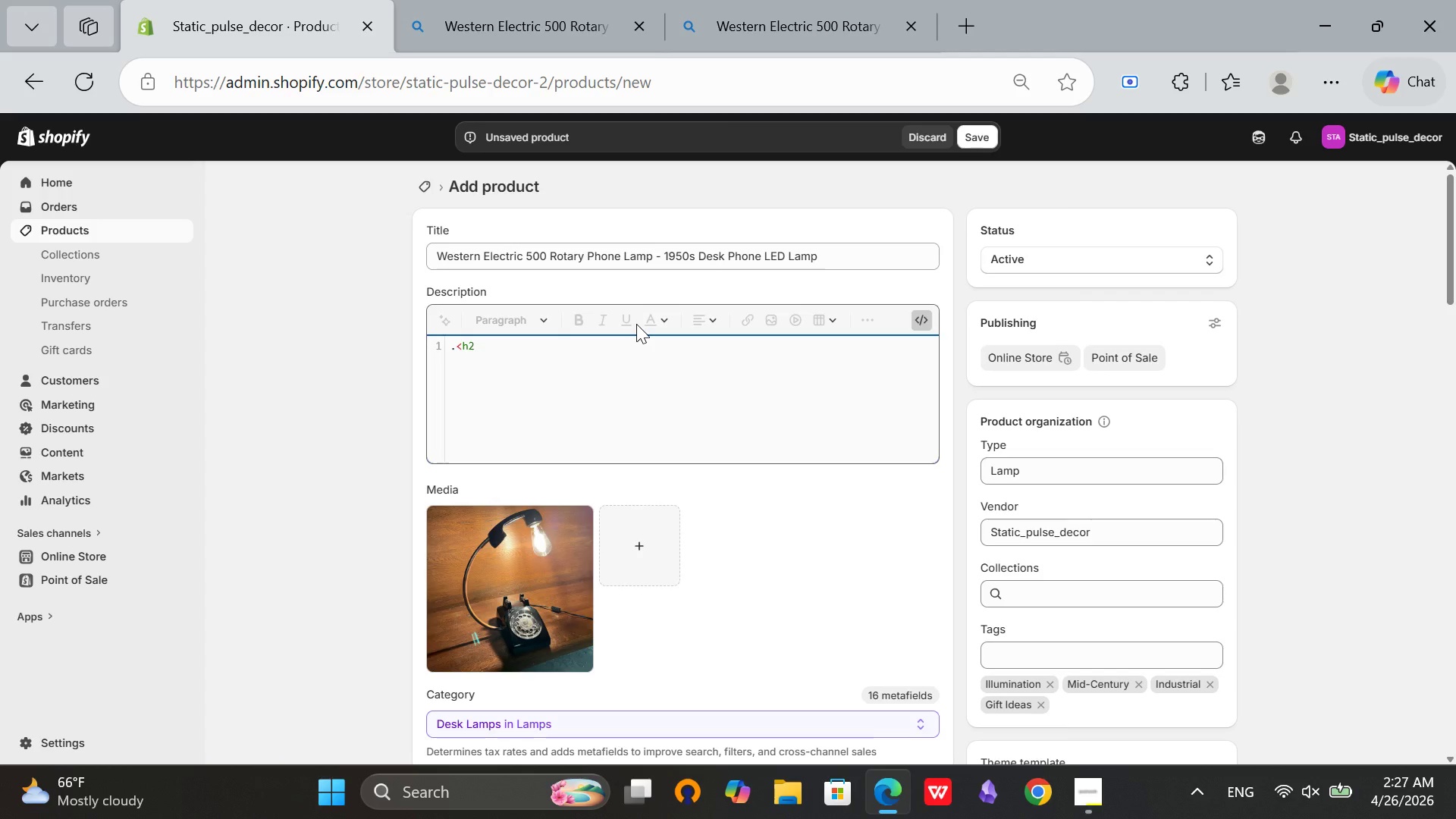 
key(Backspace)
 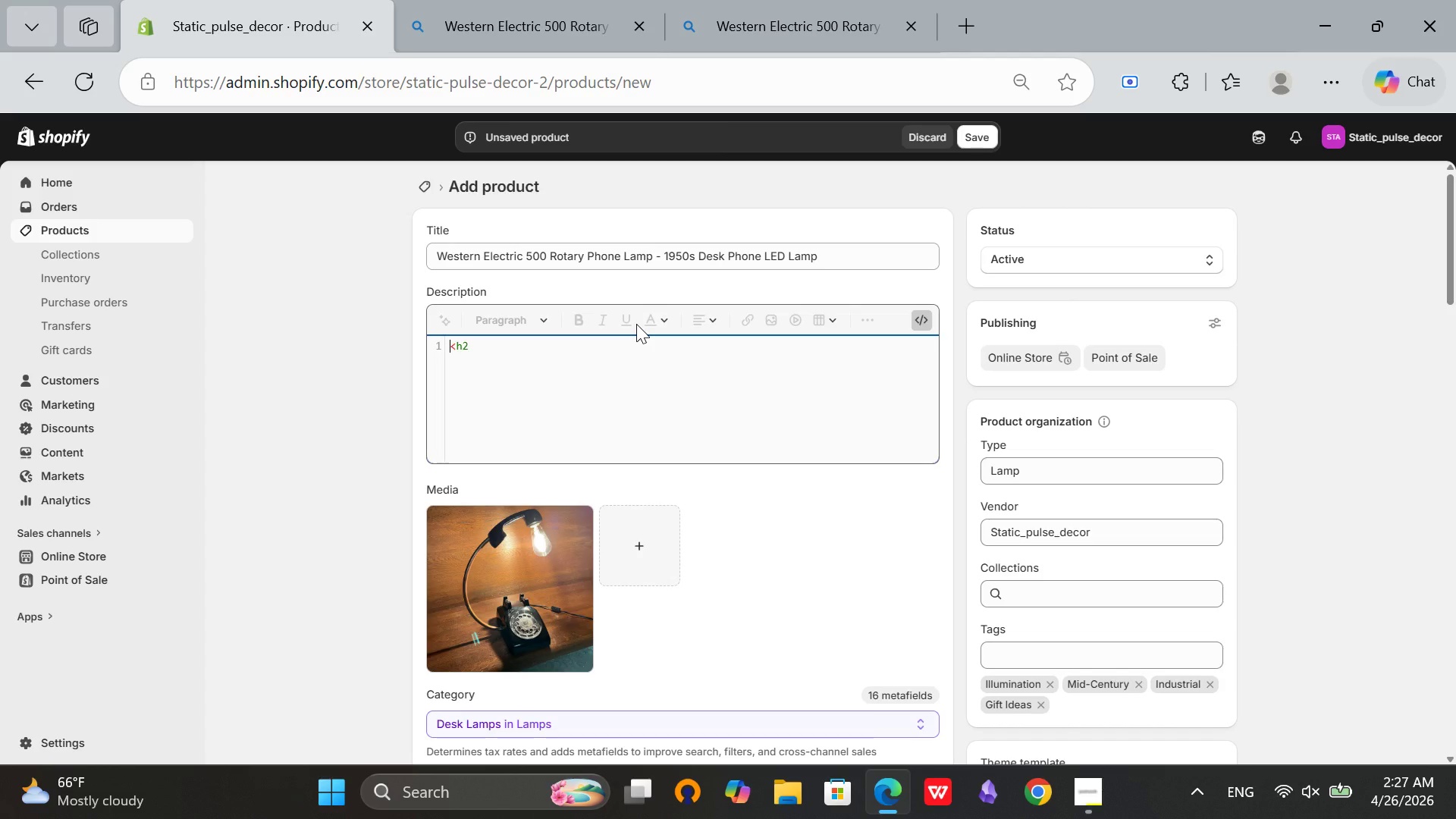 
key(ArrowRight)
 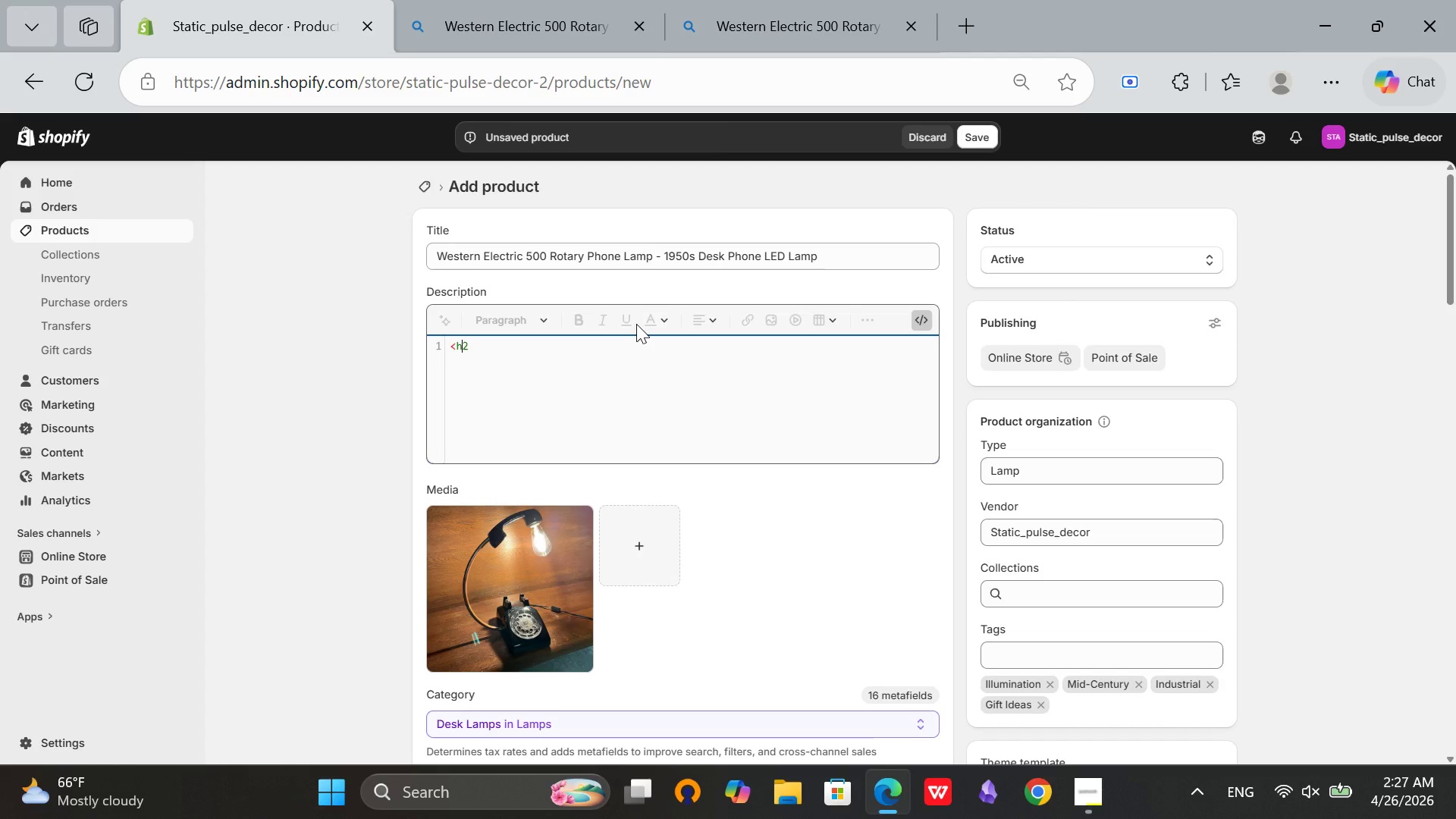 
key(ArrowRight)
 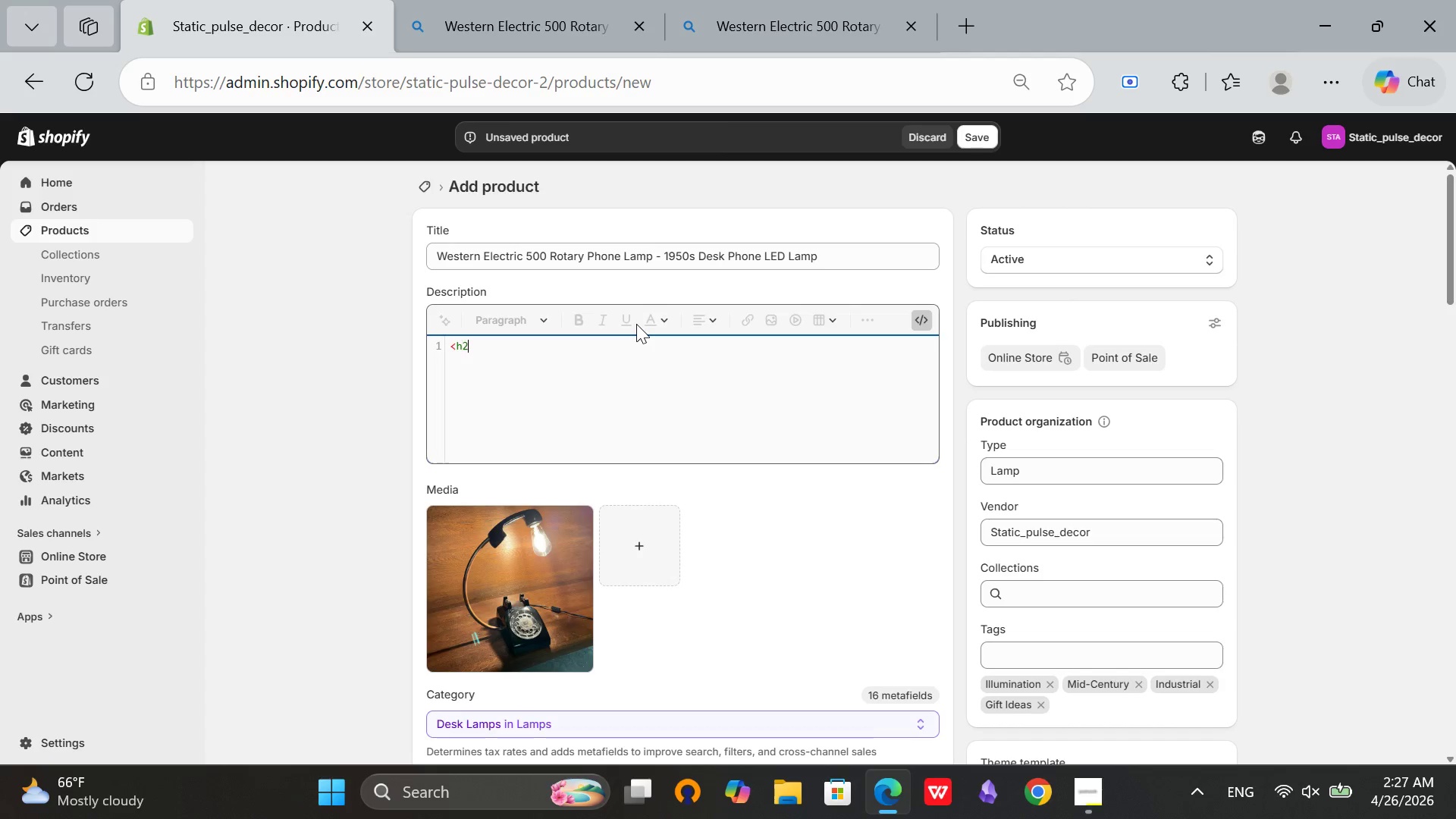 
key(ArrowRight)
 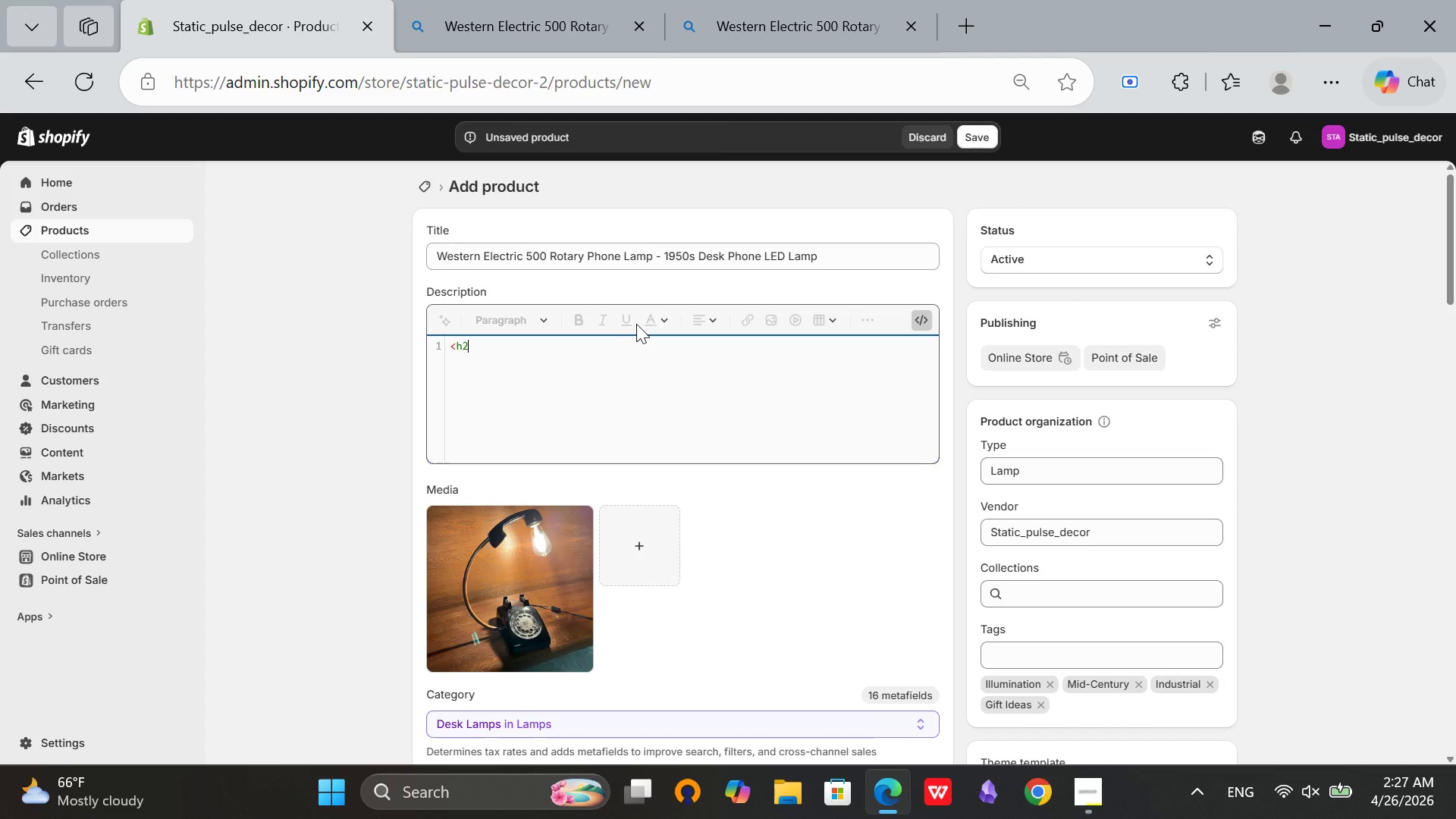 
type(>The Sound of Nostalgia, The Light )
 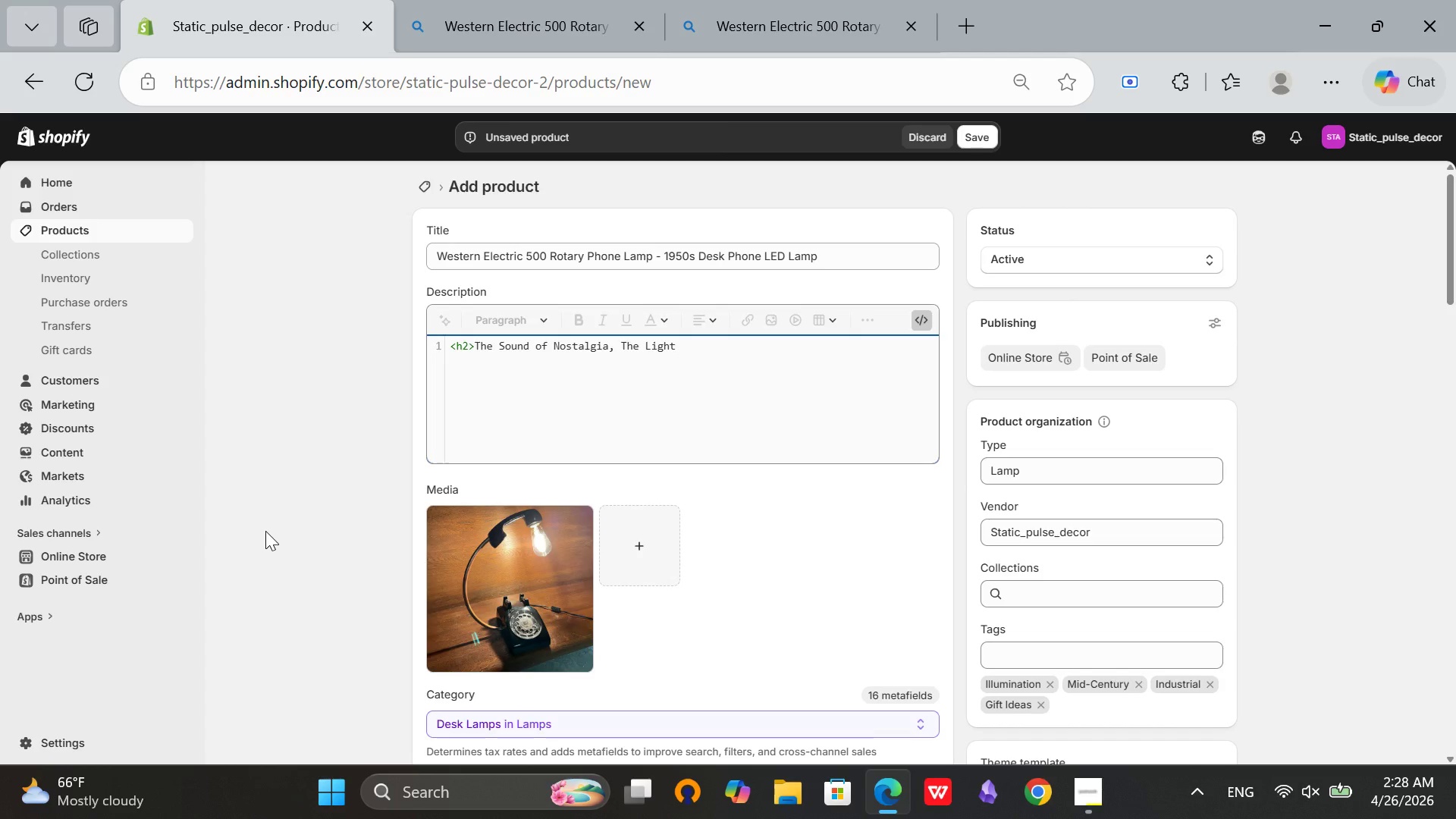 
hold_key(key=O, duration=0.31)
 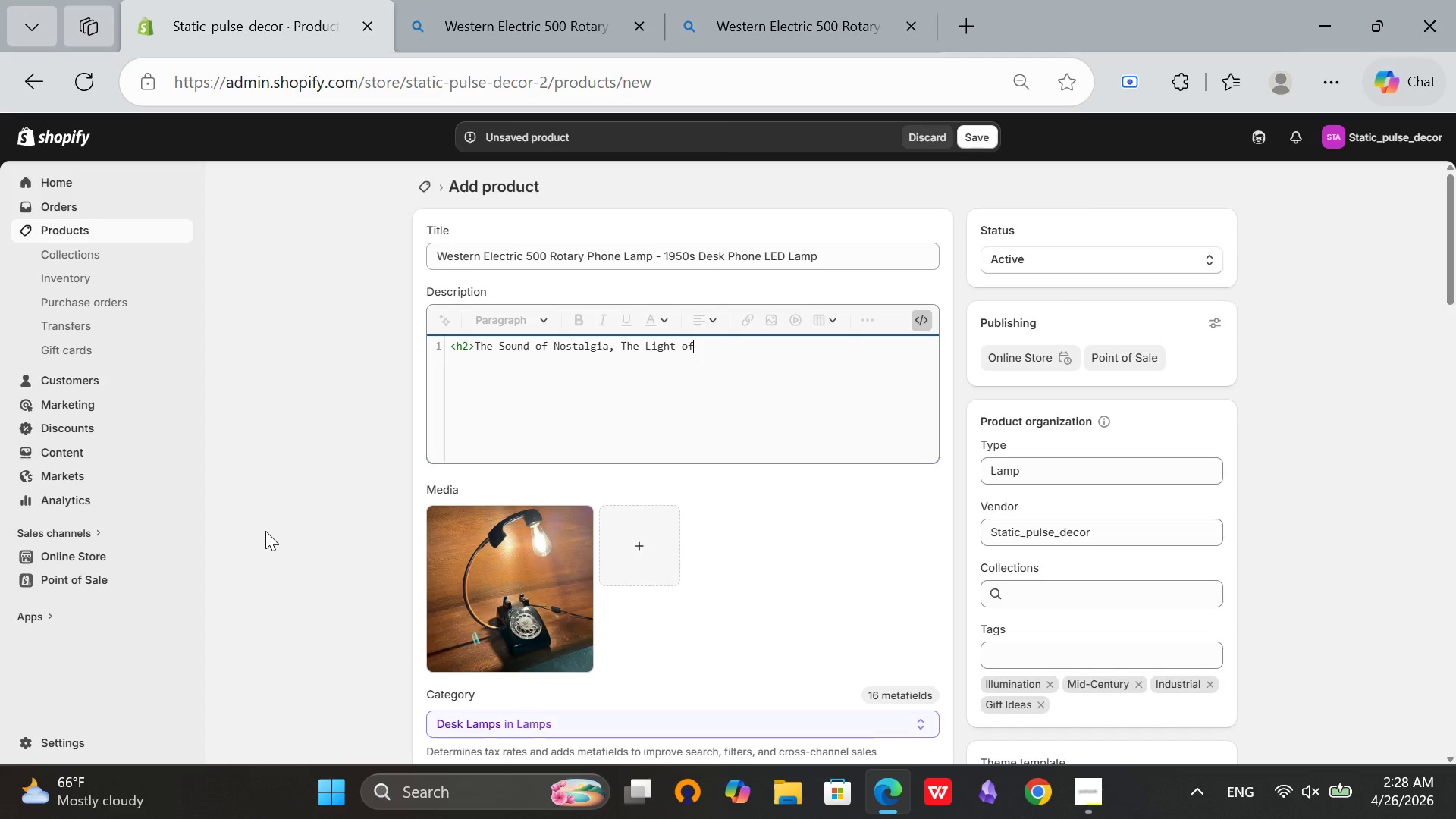 
type(f Modernity</h2>)
 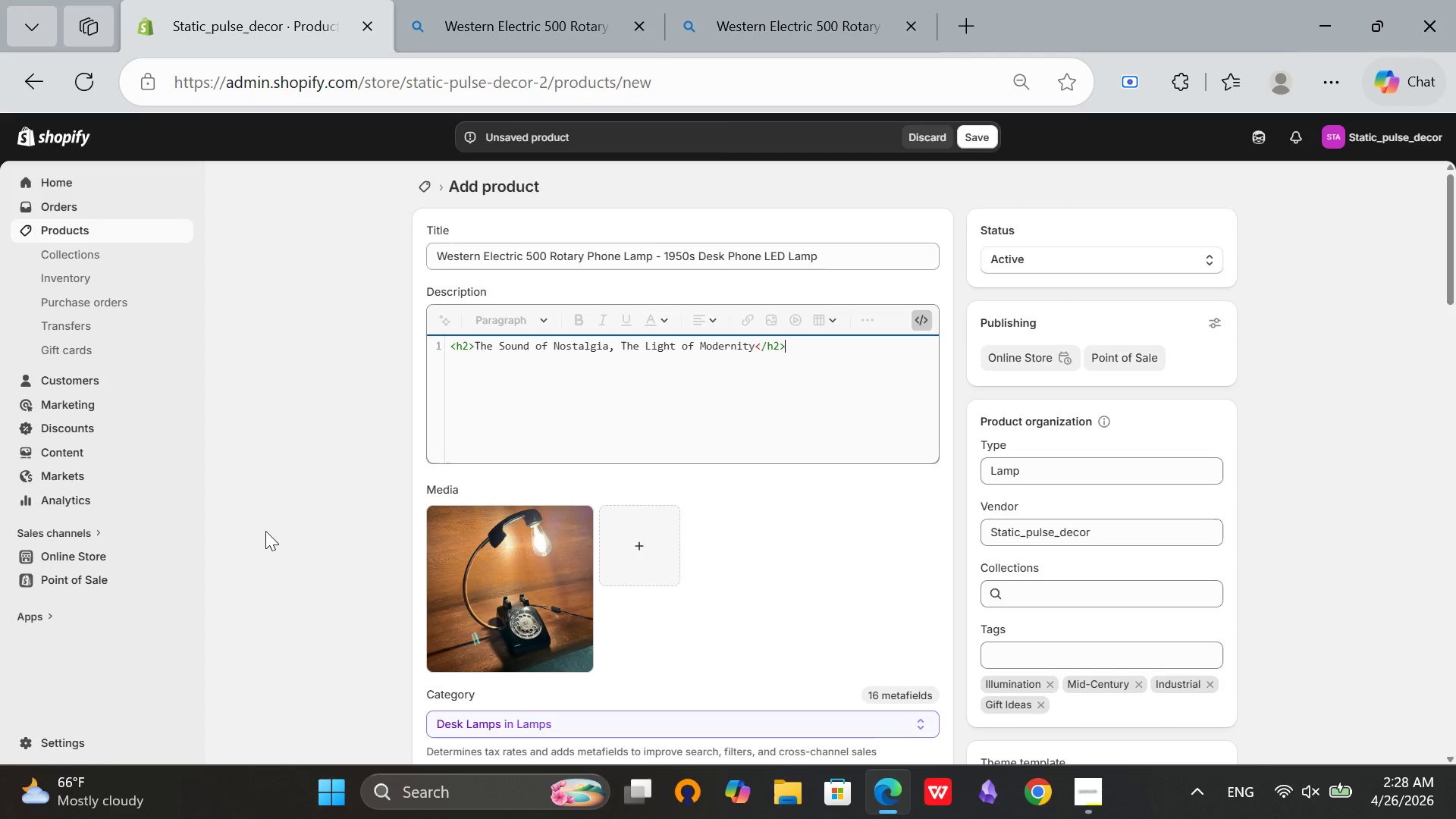 
wait(10.66)
 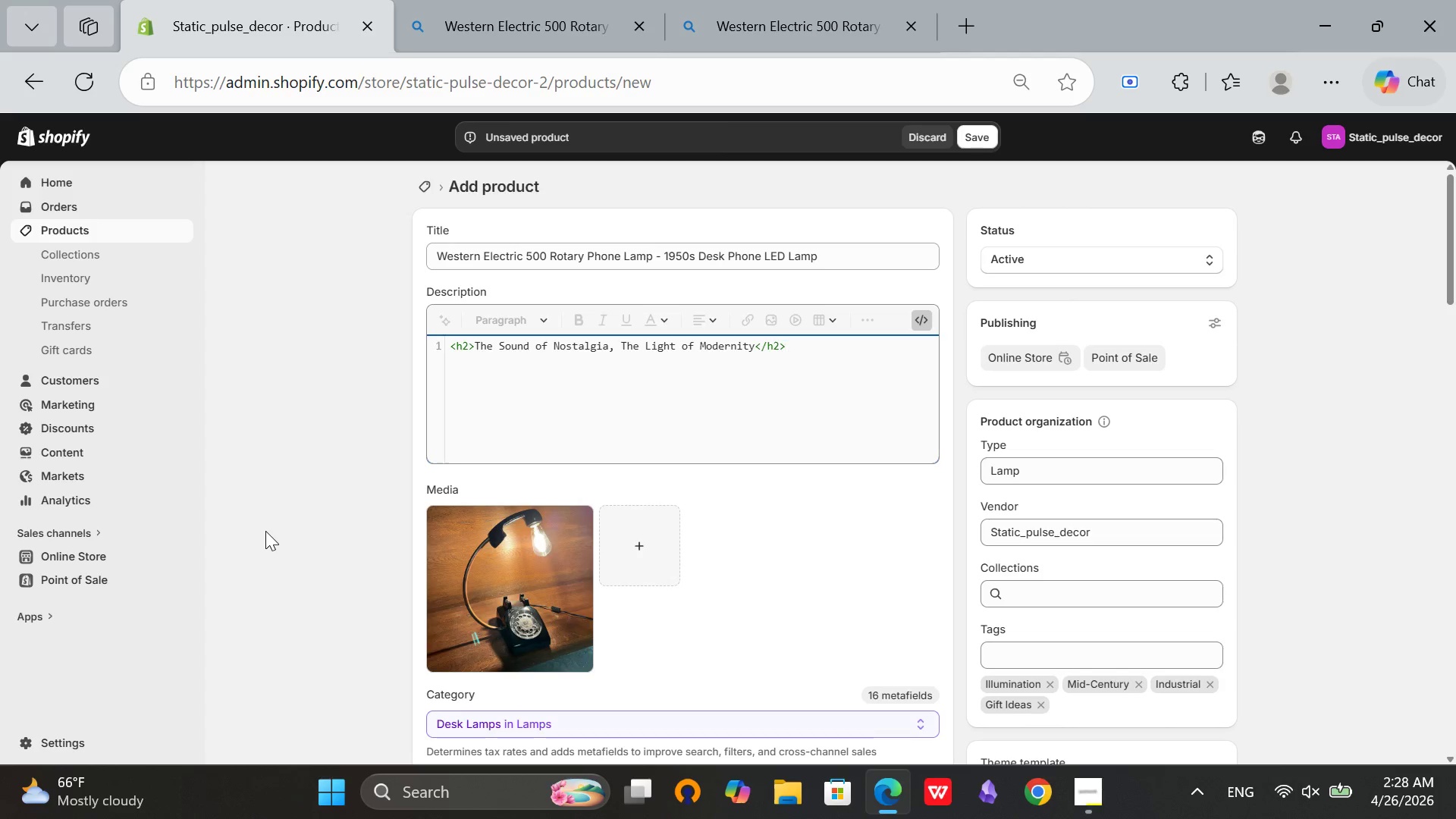 
key(Enter)
 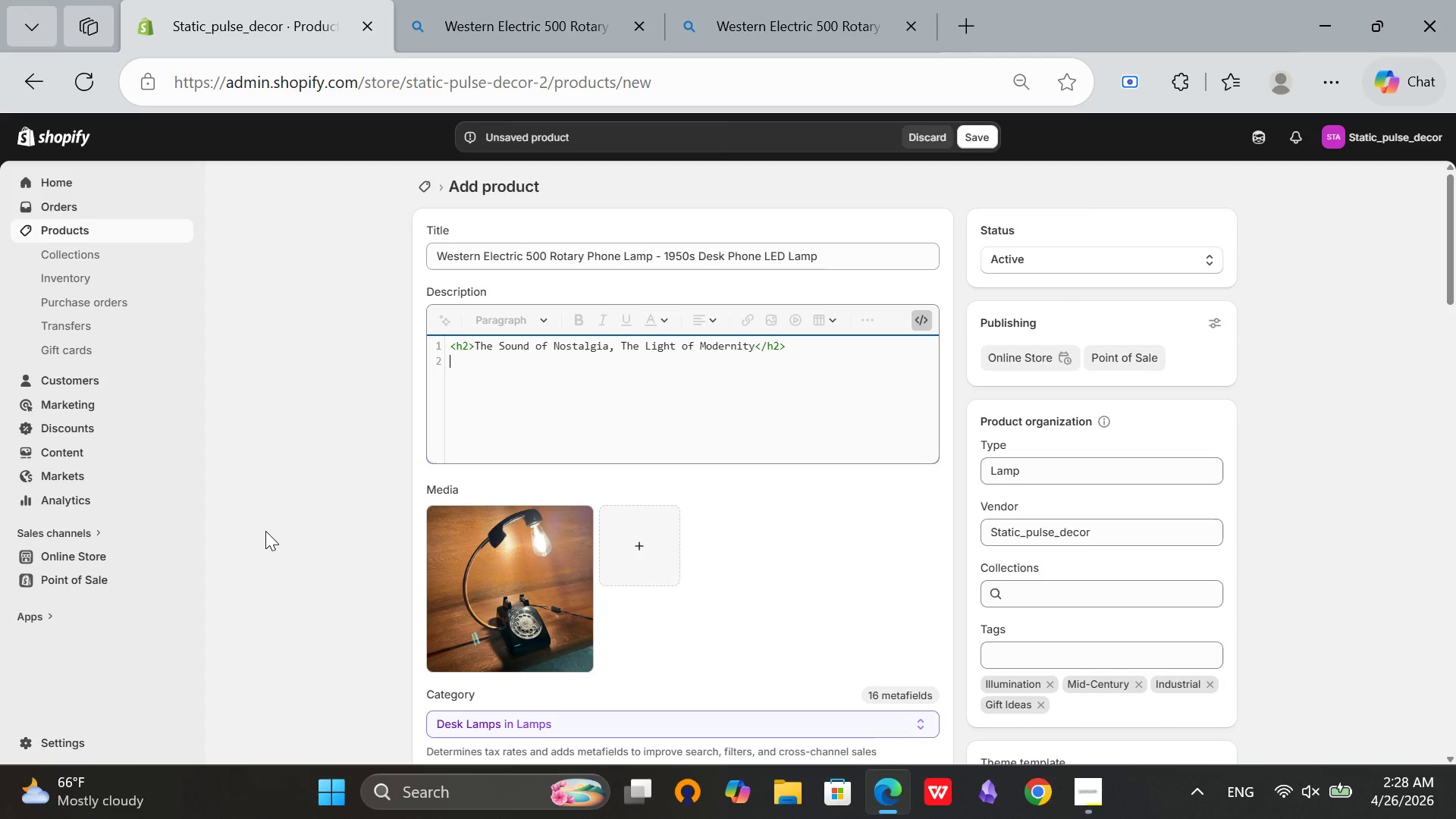 
type(<p>The Western Electric Model 500 was the standard desk phone in Americal)
key(Backspace)
type(n homes)
 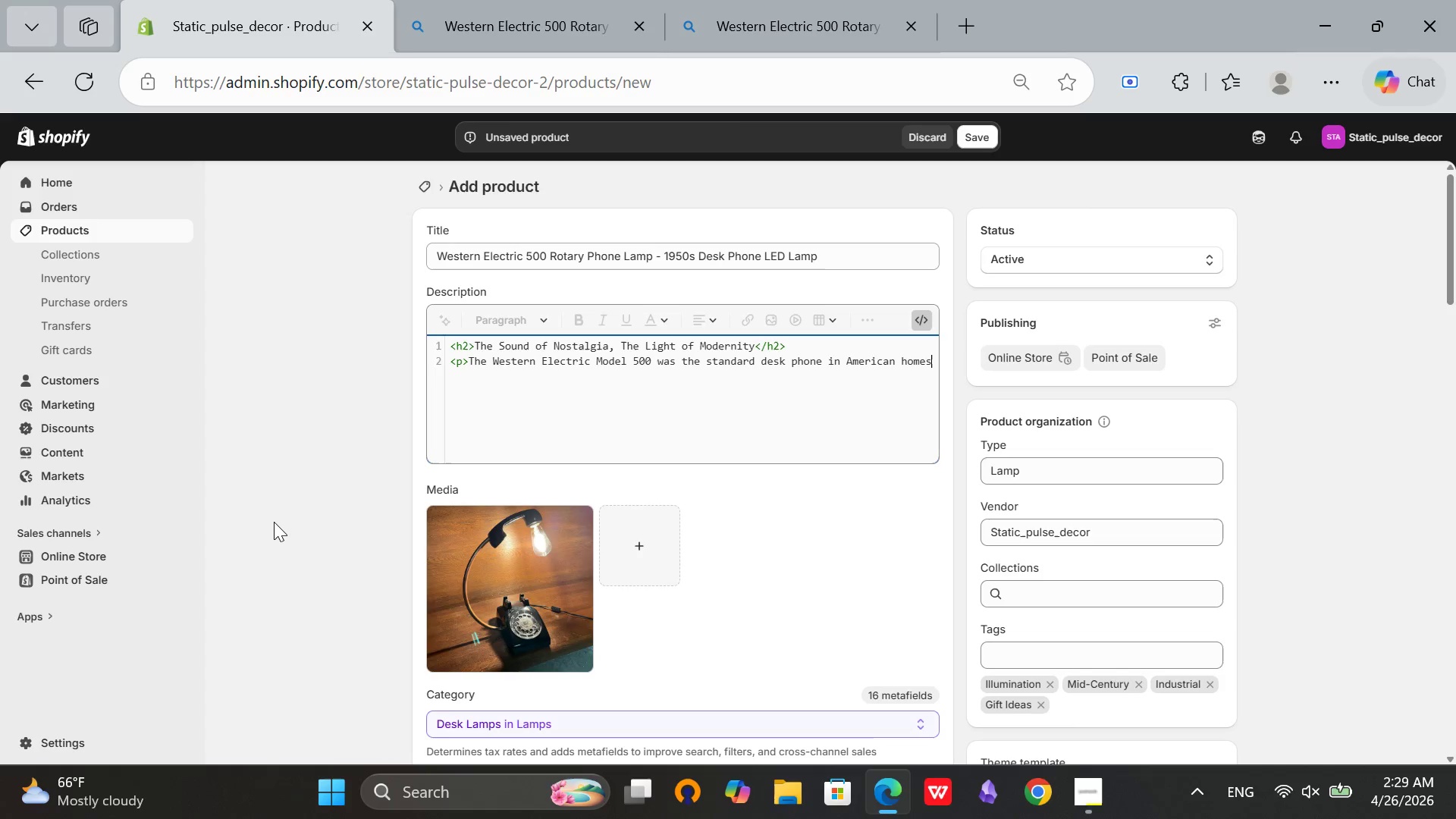 
type( and offices)
 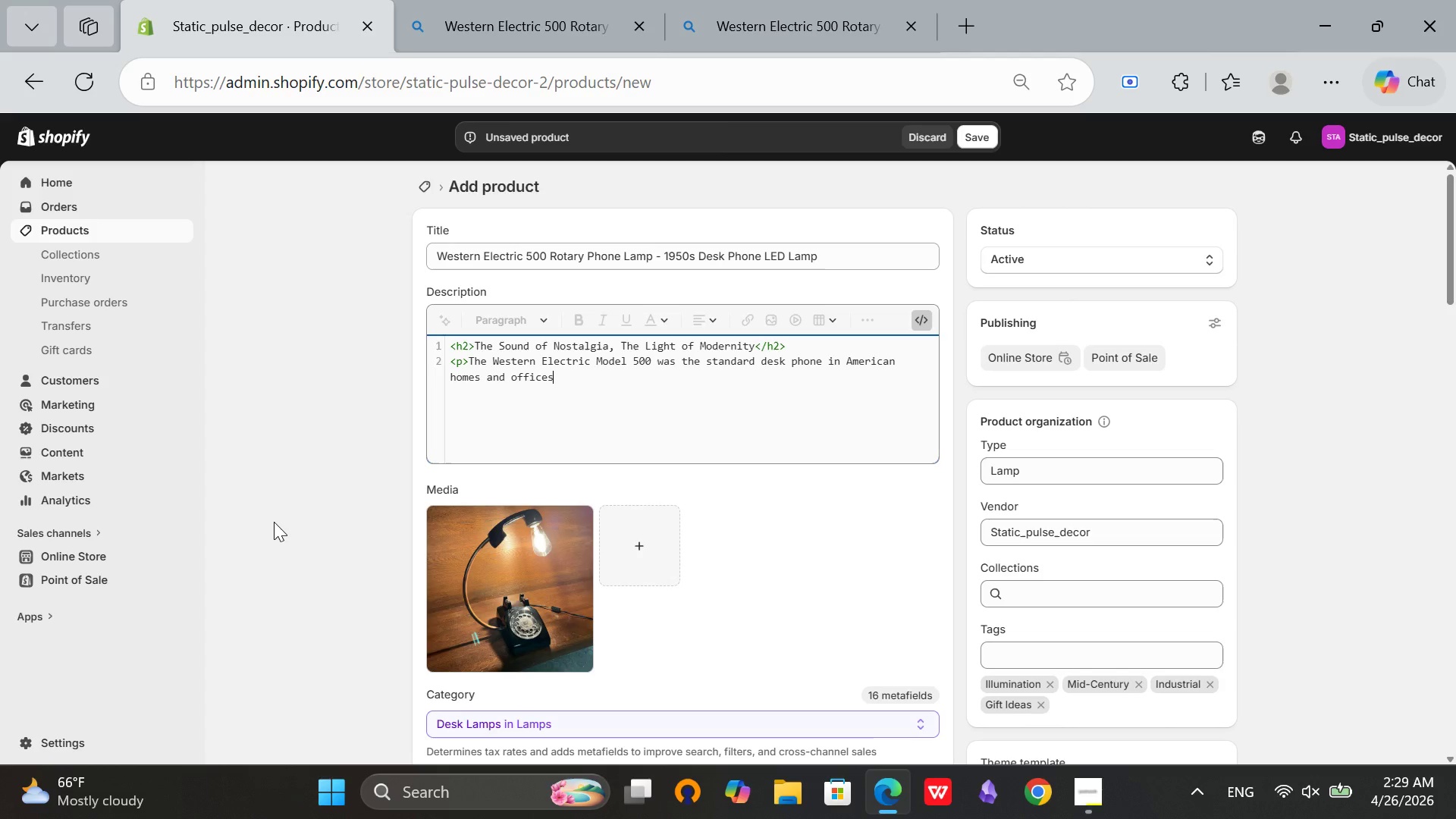 
wait(11.16)
 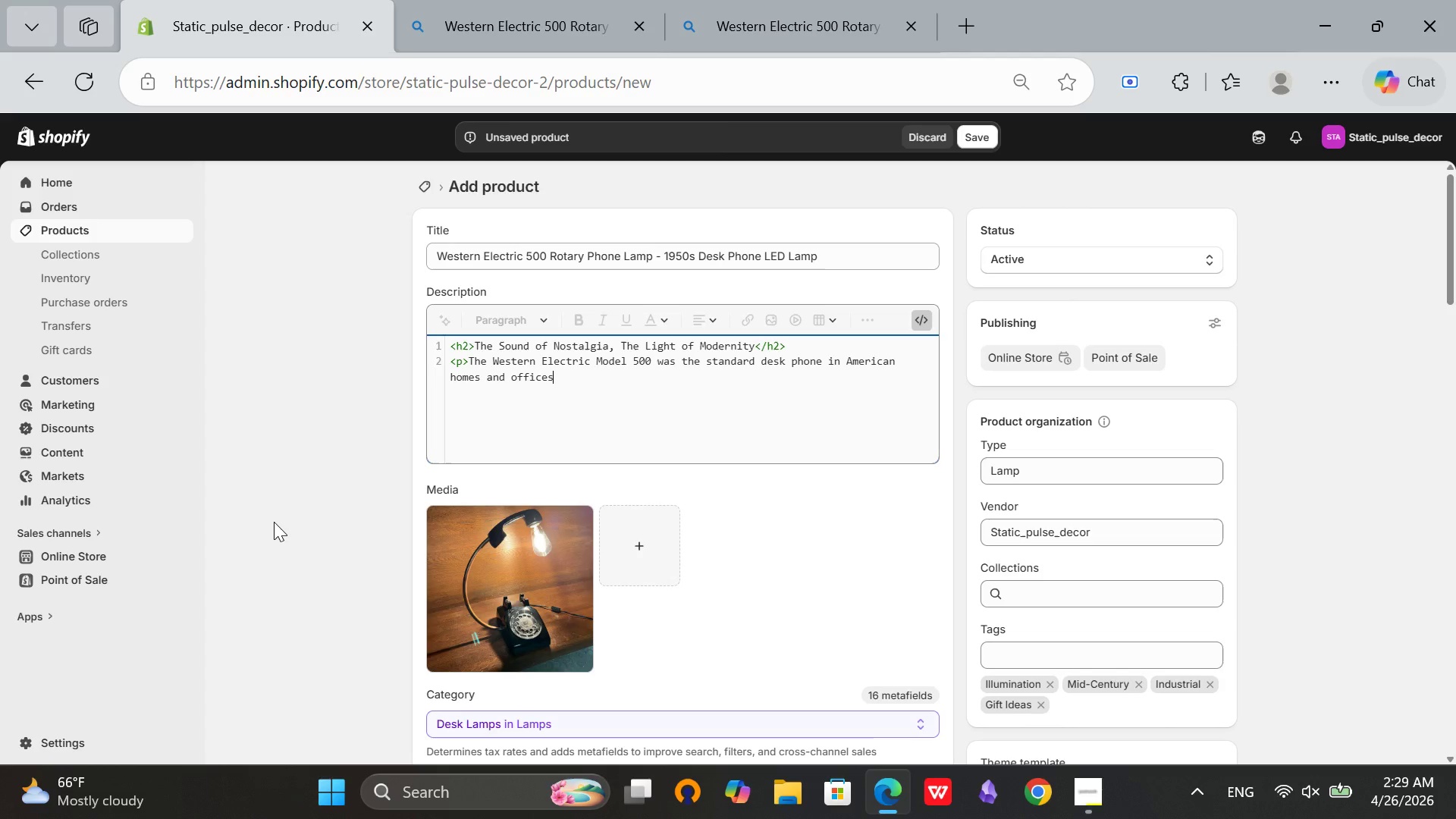 
type( for over 30 years. Its heavy Bakelite casing and distinctive meach)
key(Backspace)
key(Backspace)
key(Backspace)
type(chanical ringer are instantly reconix)
key(Backspace)
type(zable to anyne who grew up nthe mid-century era. This on)
key(Backspace)
key(Backspace)
type(non-functional donor unit has been transformed into a functional work of art.</p>)
 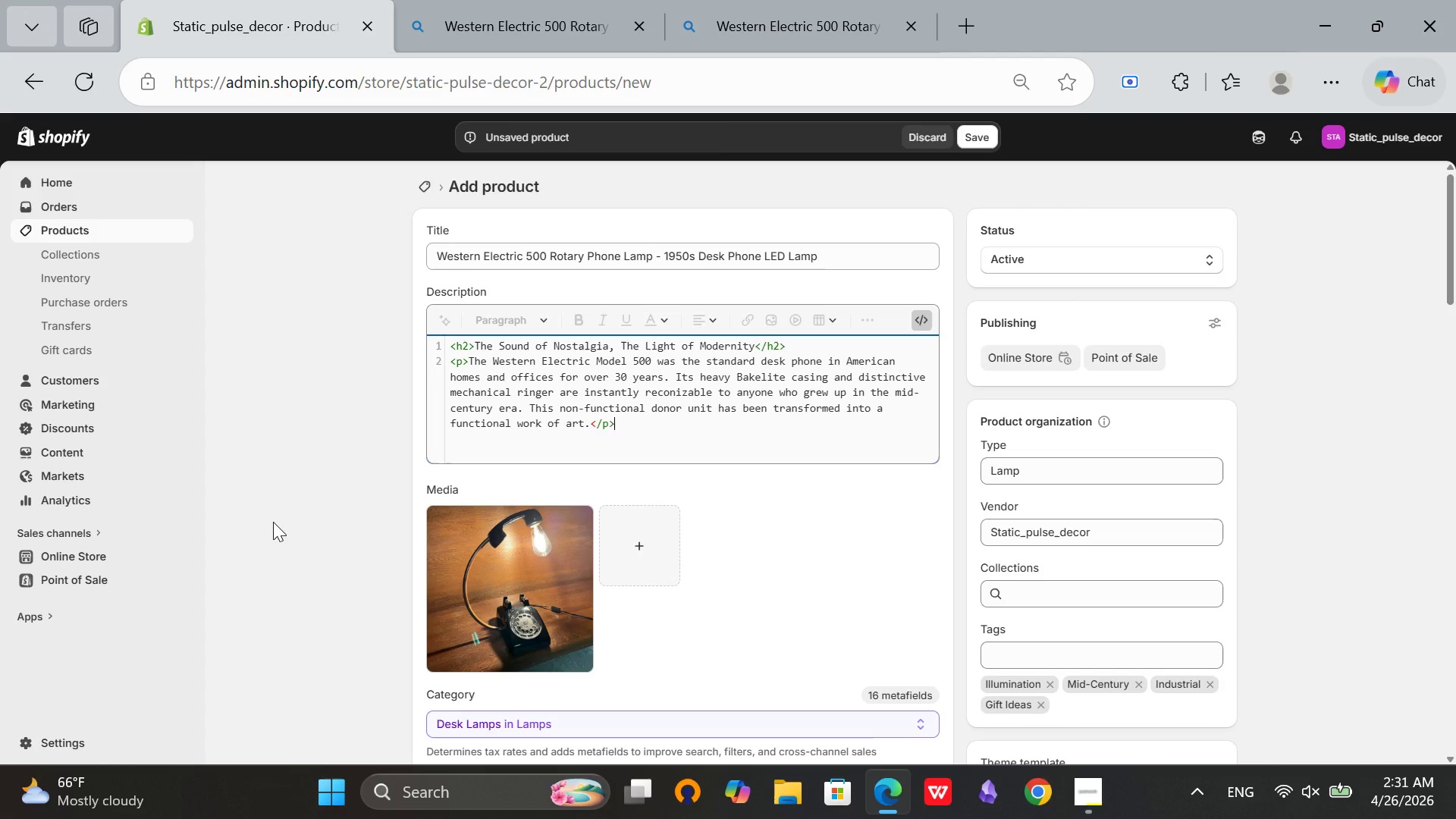 
key(Enter)
 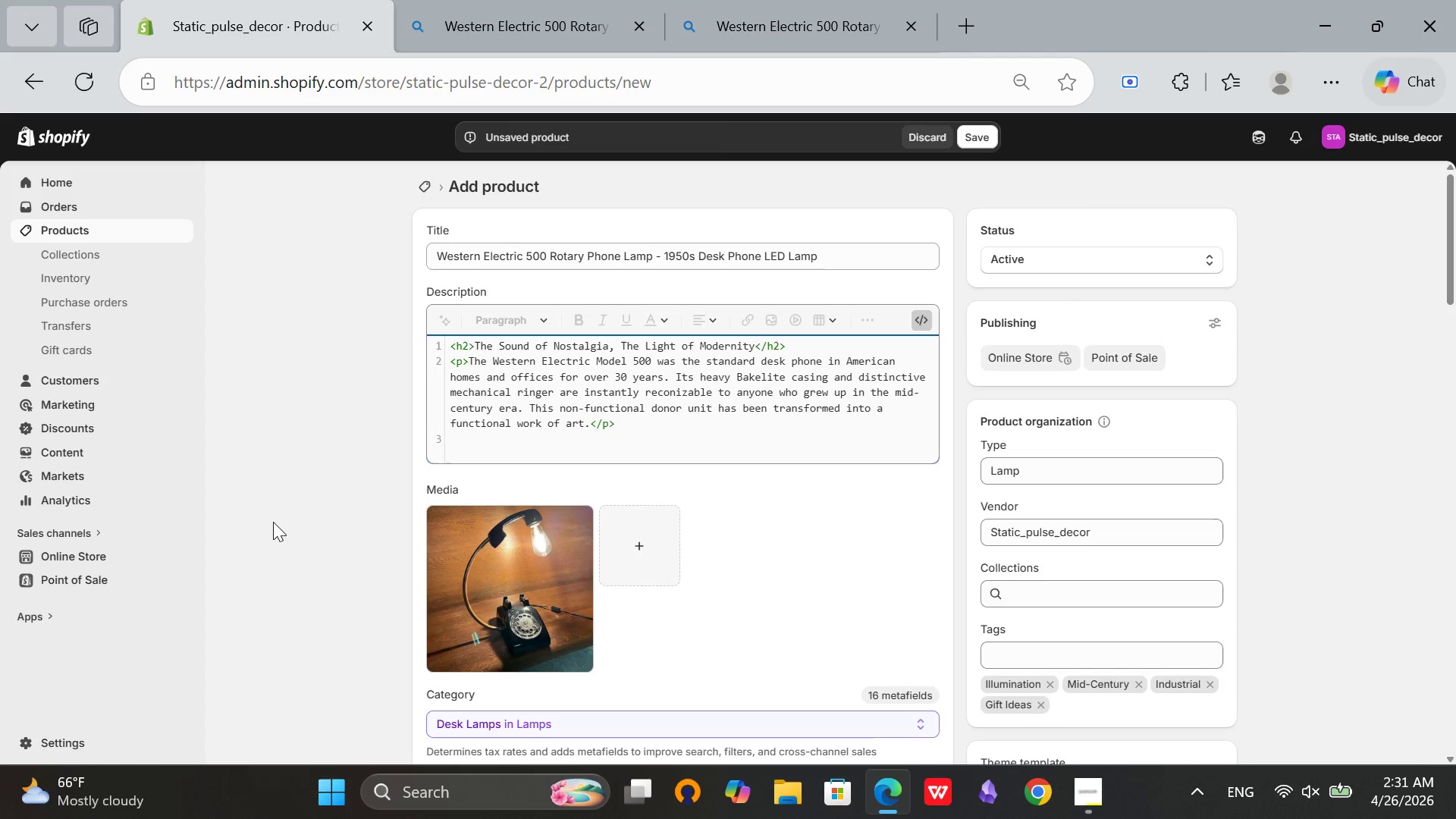 
type(<p><strong>Preservation & Conversion:</strong The hnd)
key(Backspace)
key(Backspace)
type(andset now serves as the lma)
key(Backspace)
key(Backspace)
type(amp's base, while the ide)
key(Backspace)
key(Backspace)
key(Backspace)
type(dial housing has been modified to hold a warm Edison LED. t)
key(Backspace)
type(Th3 )
key(Backspace)
key(Backspace)
type(e original coiled cord remains as  )
key(Backspace)
type(decorative accent. The receiver has been)
 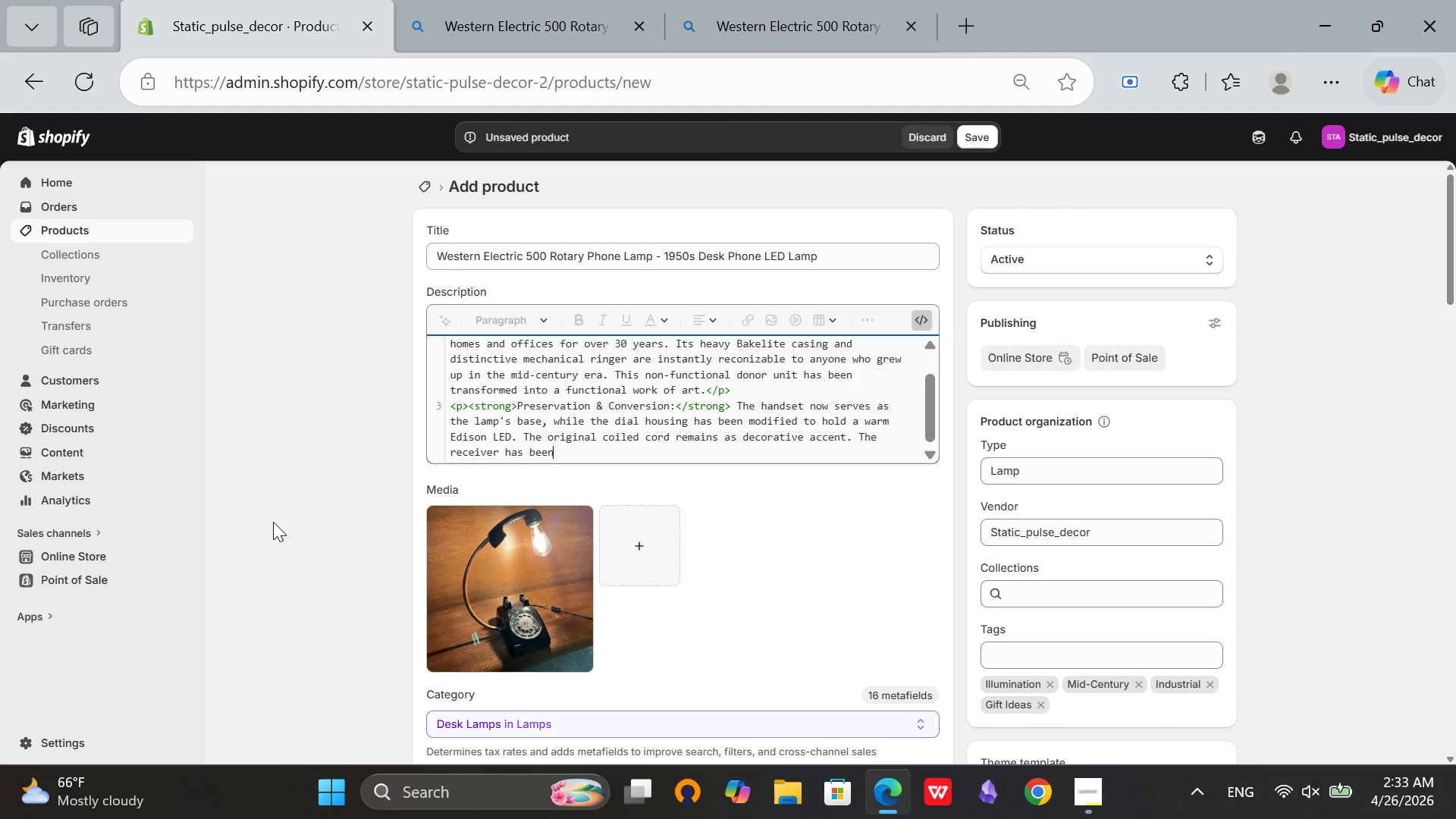 
wait(6.8)
 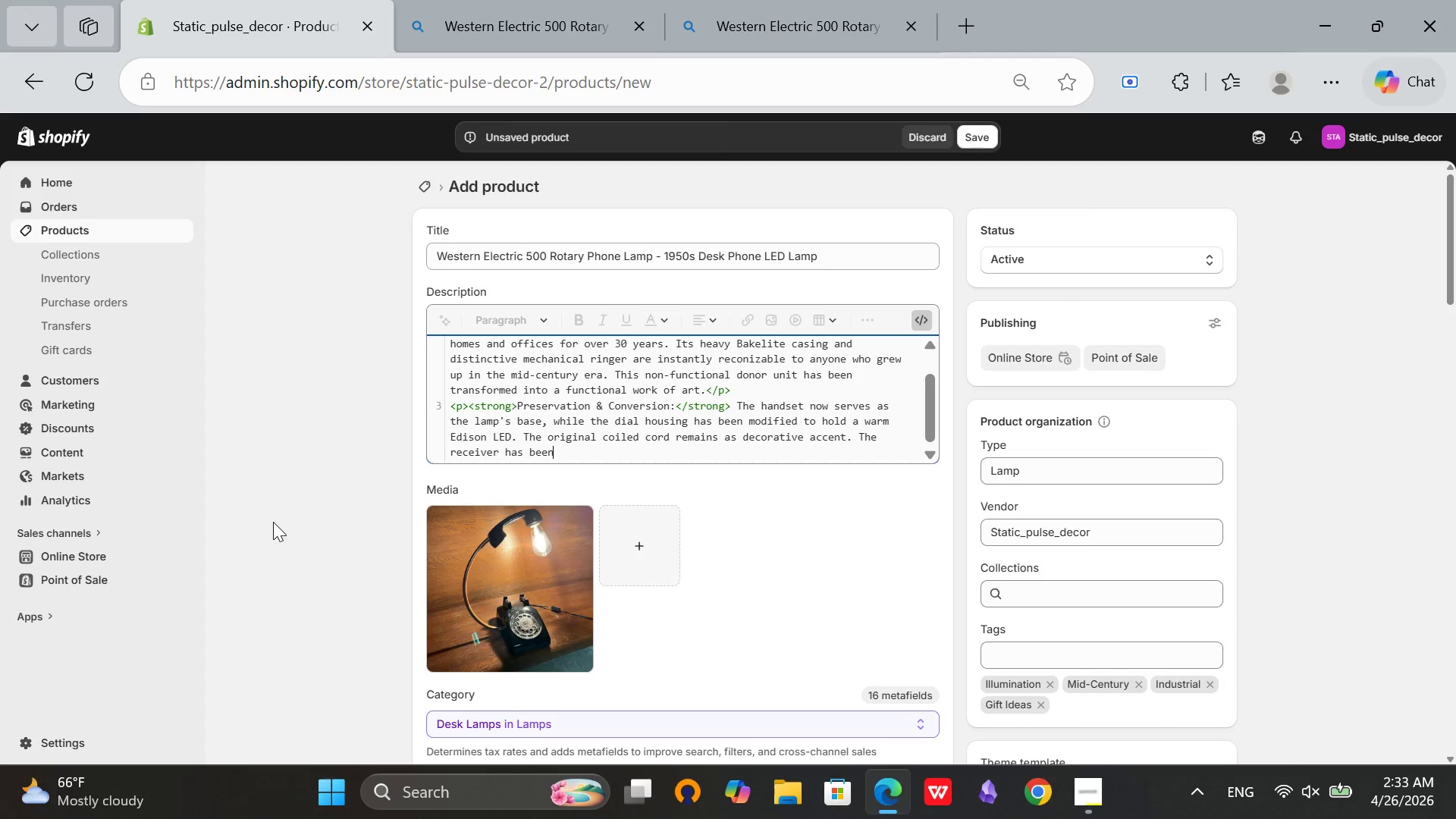 
type( hollowed out to hide the dimmer switch, maintain)
key(Backspace)
key(Backspace)
key(Backspace)
type(aining the phone's original silhouette.</p>)
 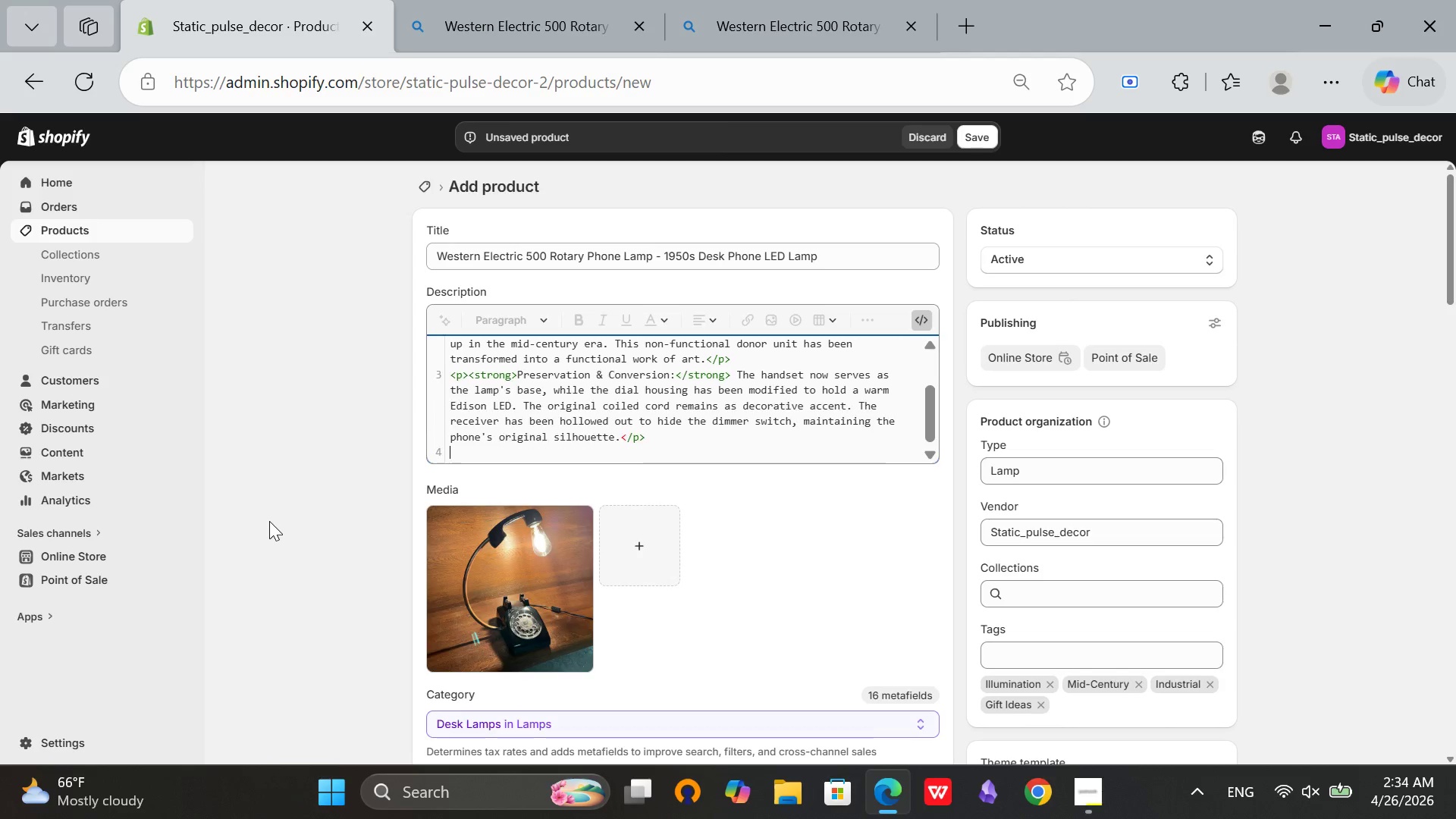 
 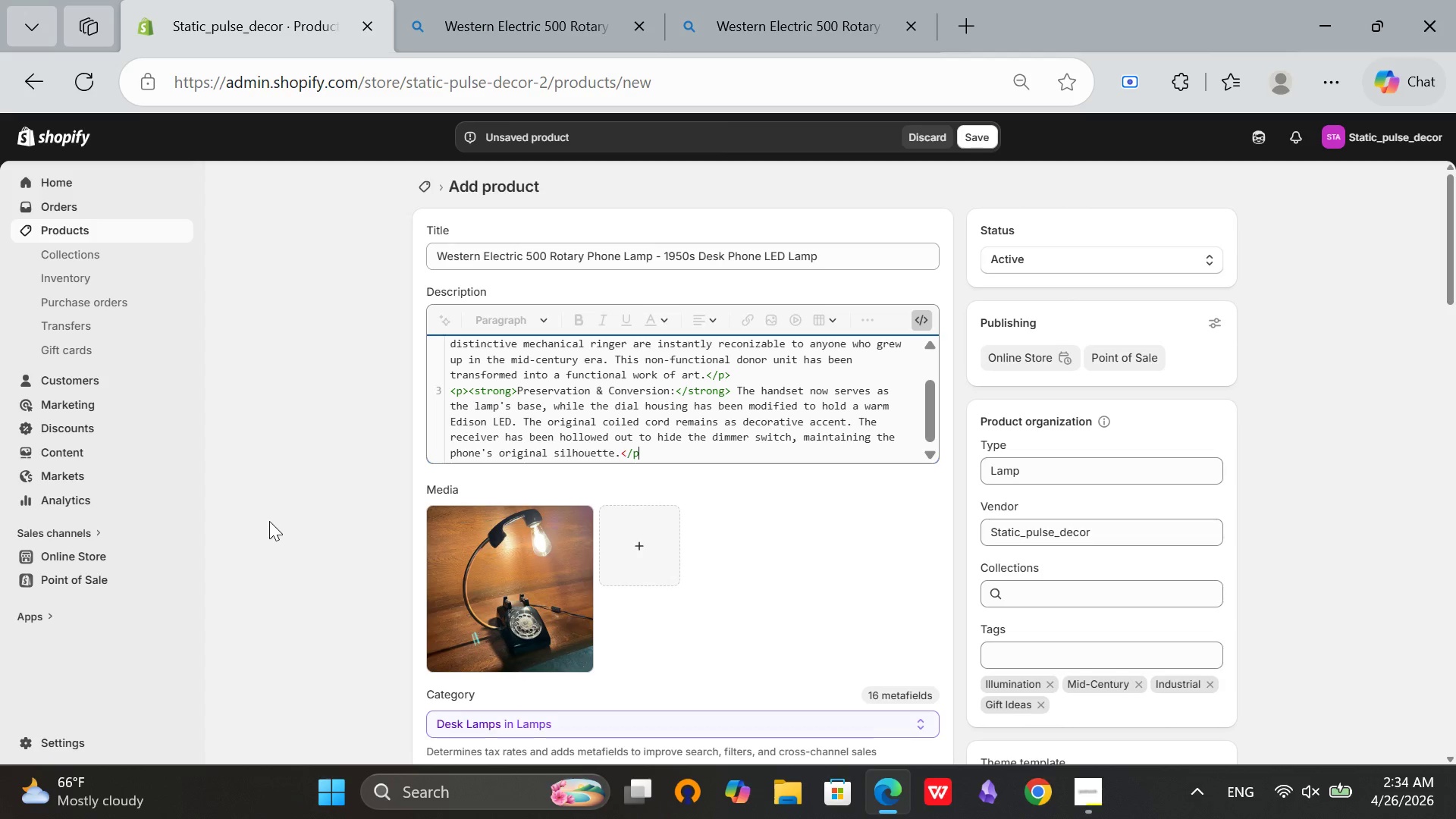 
key(Enter)
 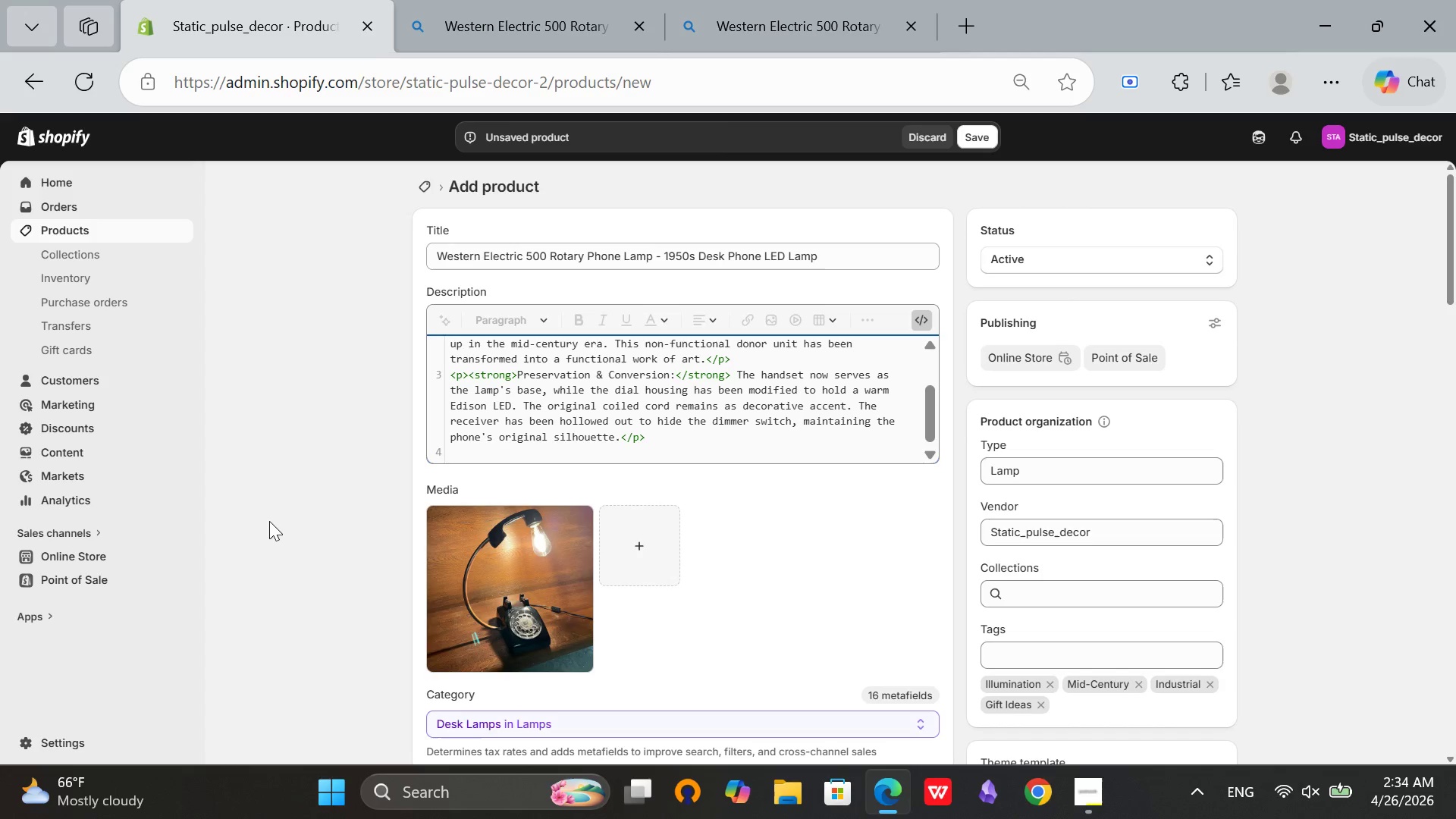 
type(<p><strng>Technical Specifications:</strong> )
key(Backspace)
type(Bulb Type: G25 Edison LED I)
key(Backspace)
type((included)
 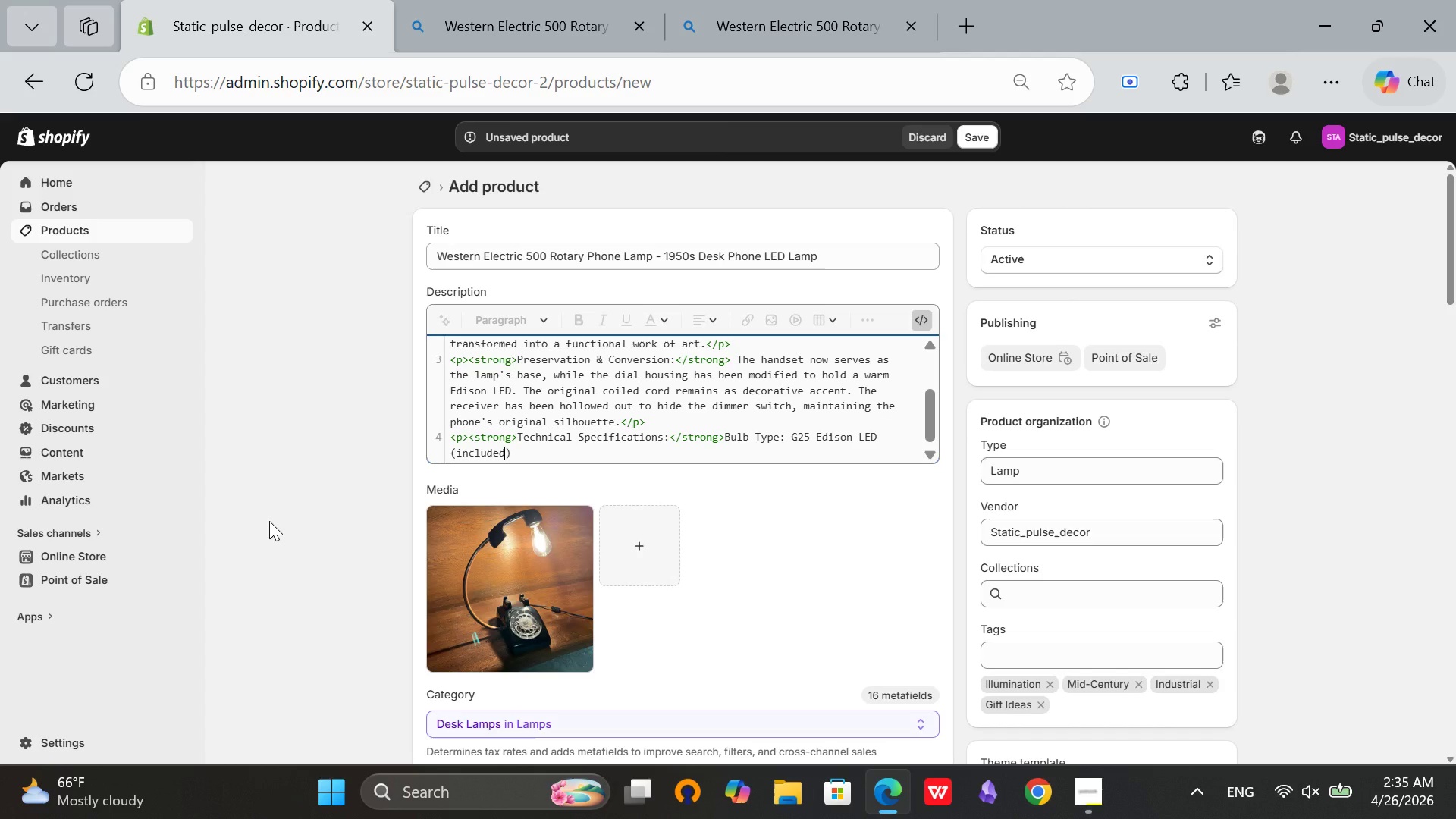 
key(ArrowRight)
 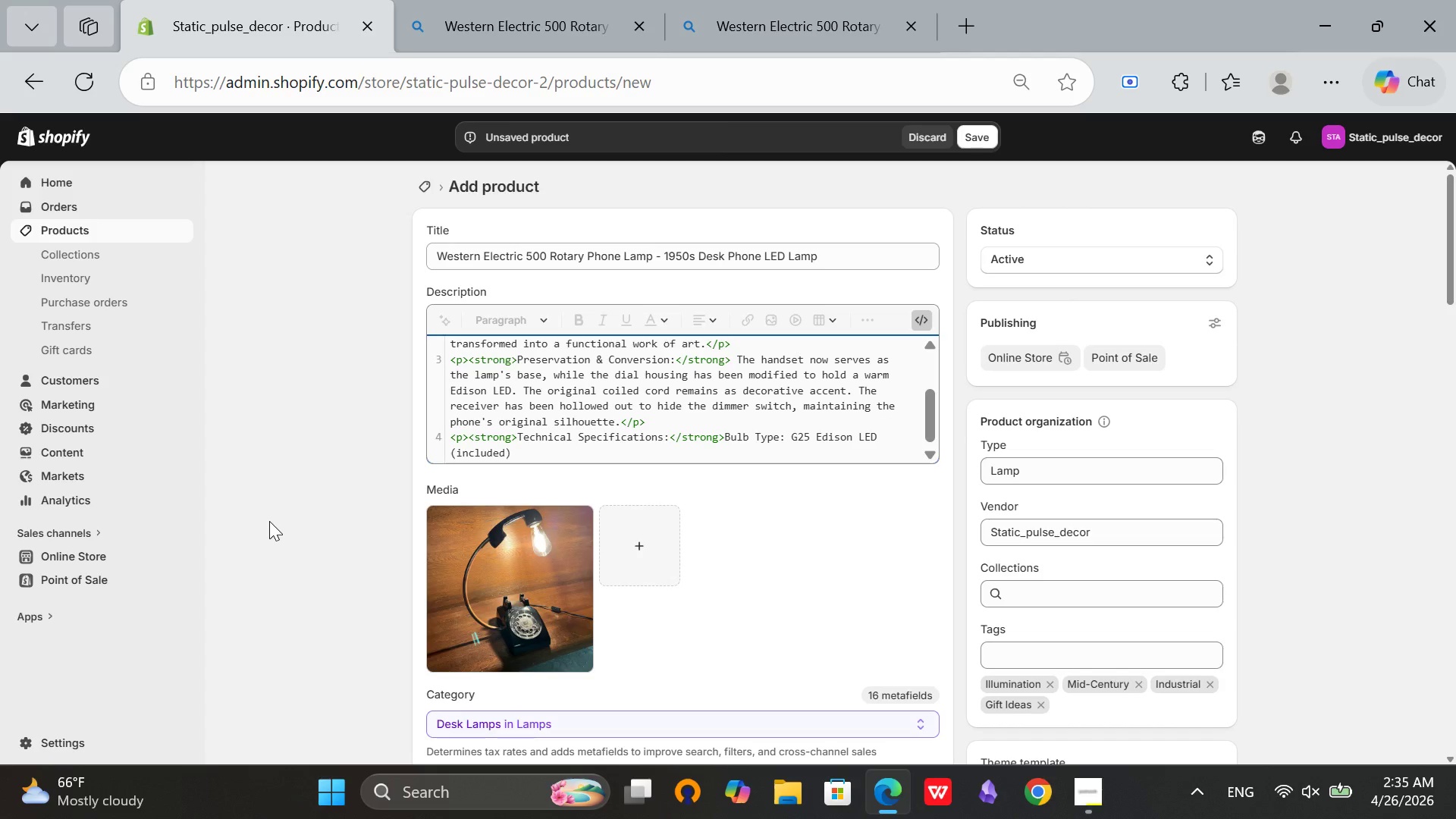 
type(. Cord Length: 7 feet. Switch)
 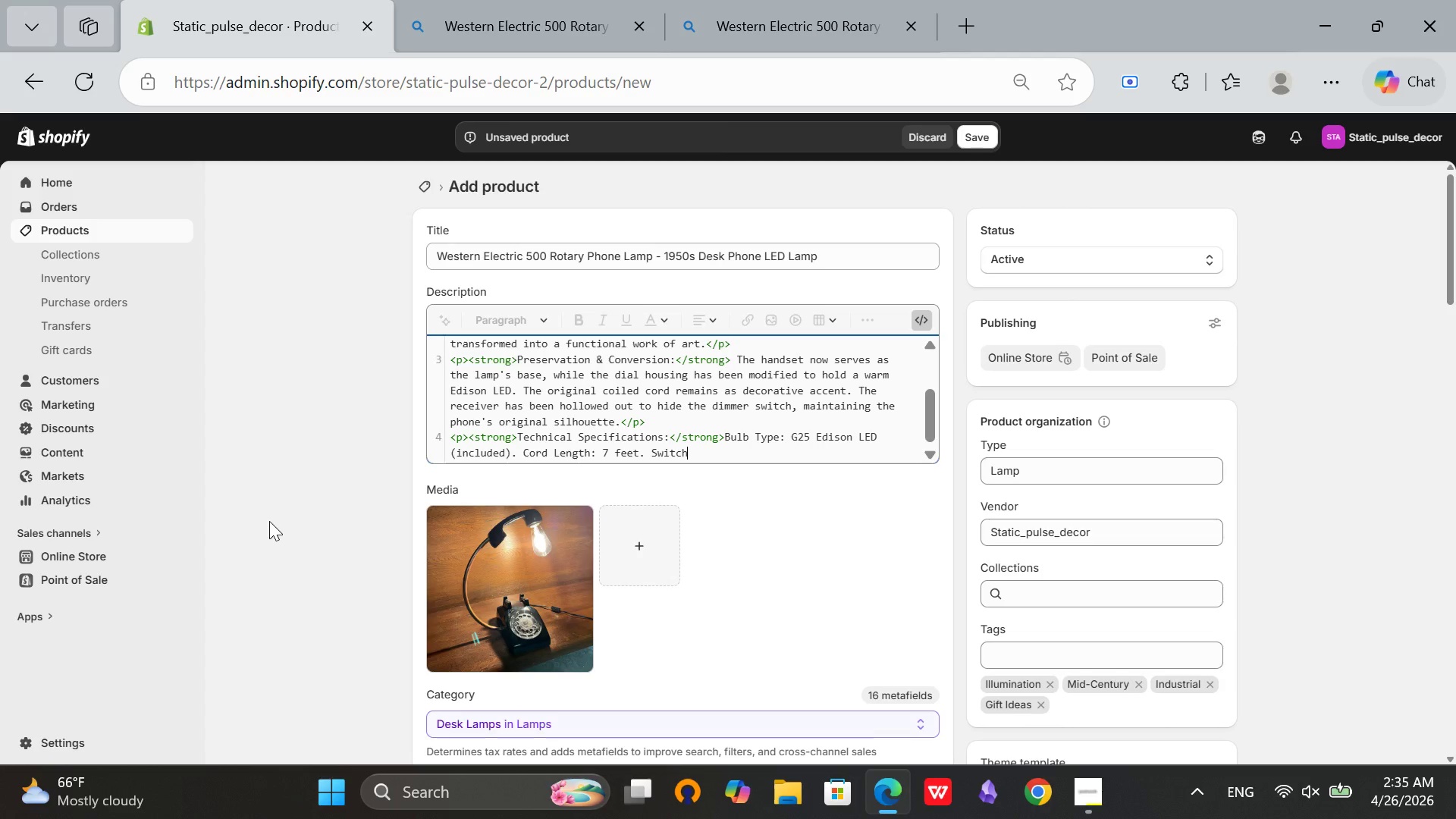 
type(: Hidden push-button in phne base. A wonderful conversation piece for any executive p)
key(Backspace)
 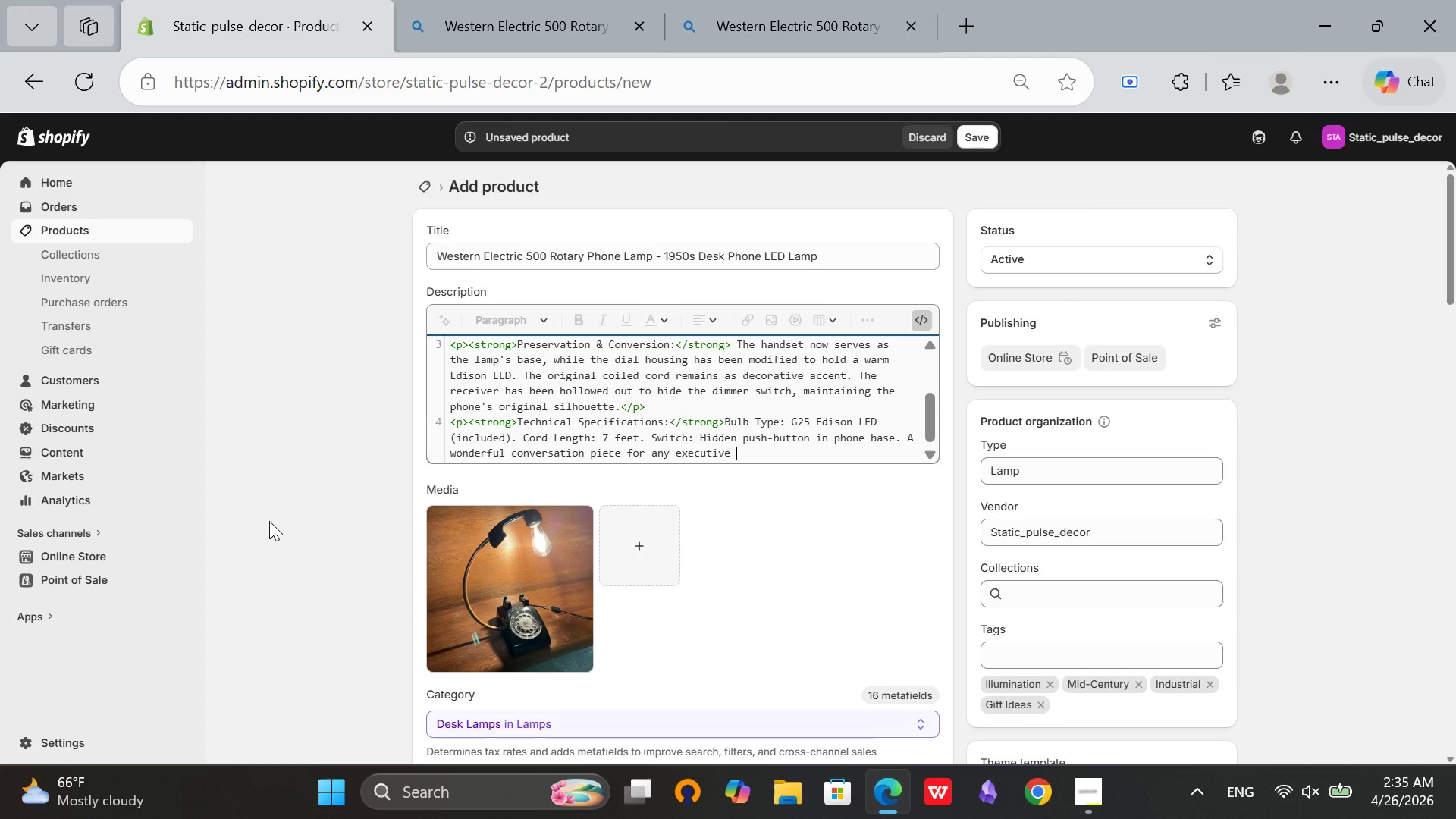 
wait(12.92)
 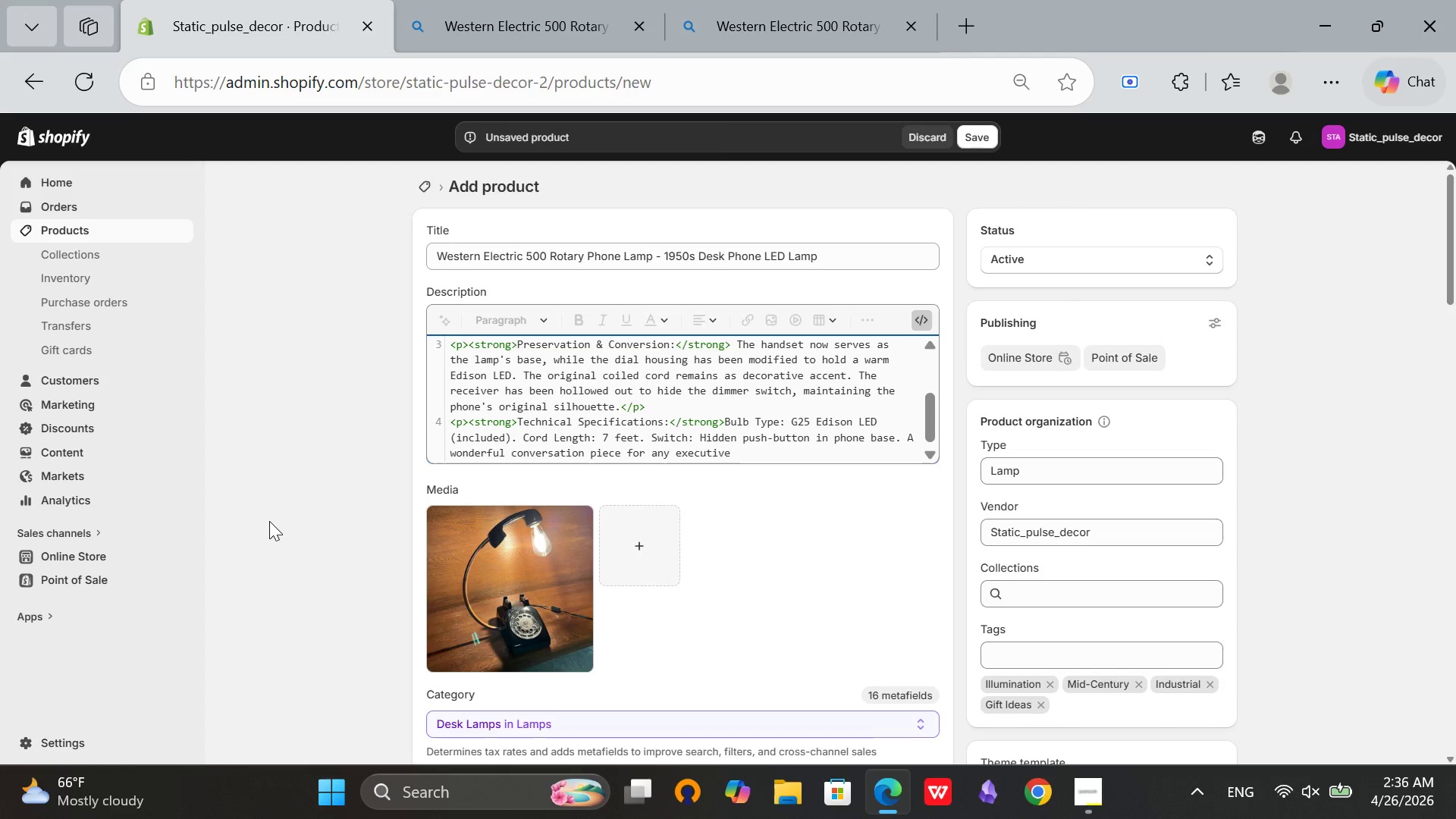 
left_click([1100, 789])